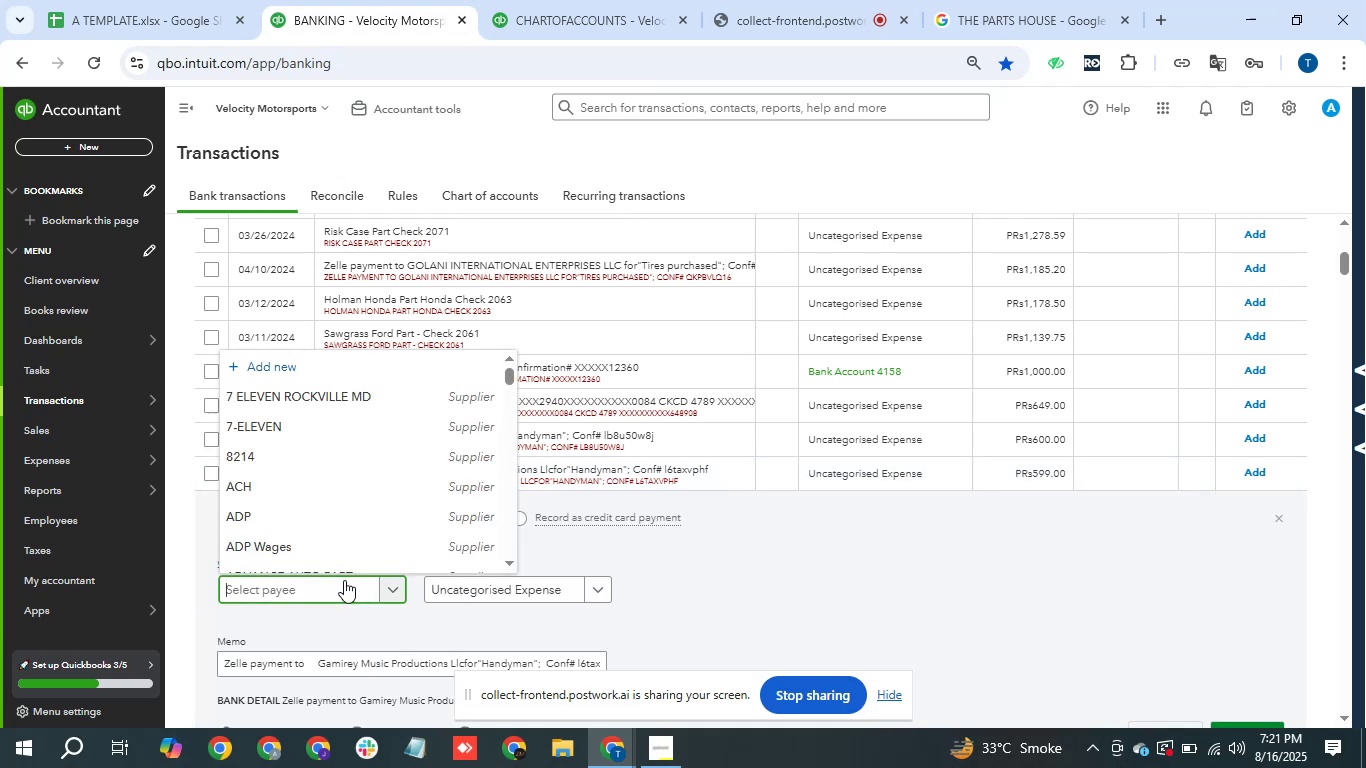 
type(zelle)
 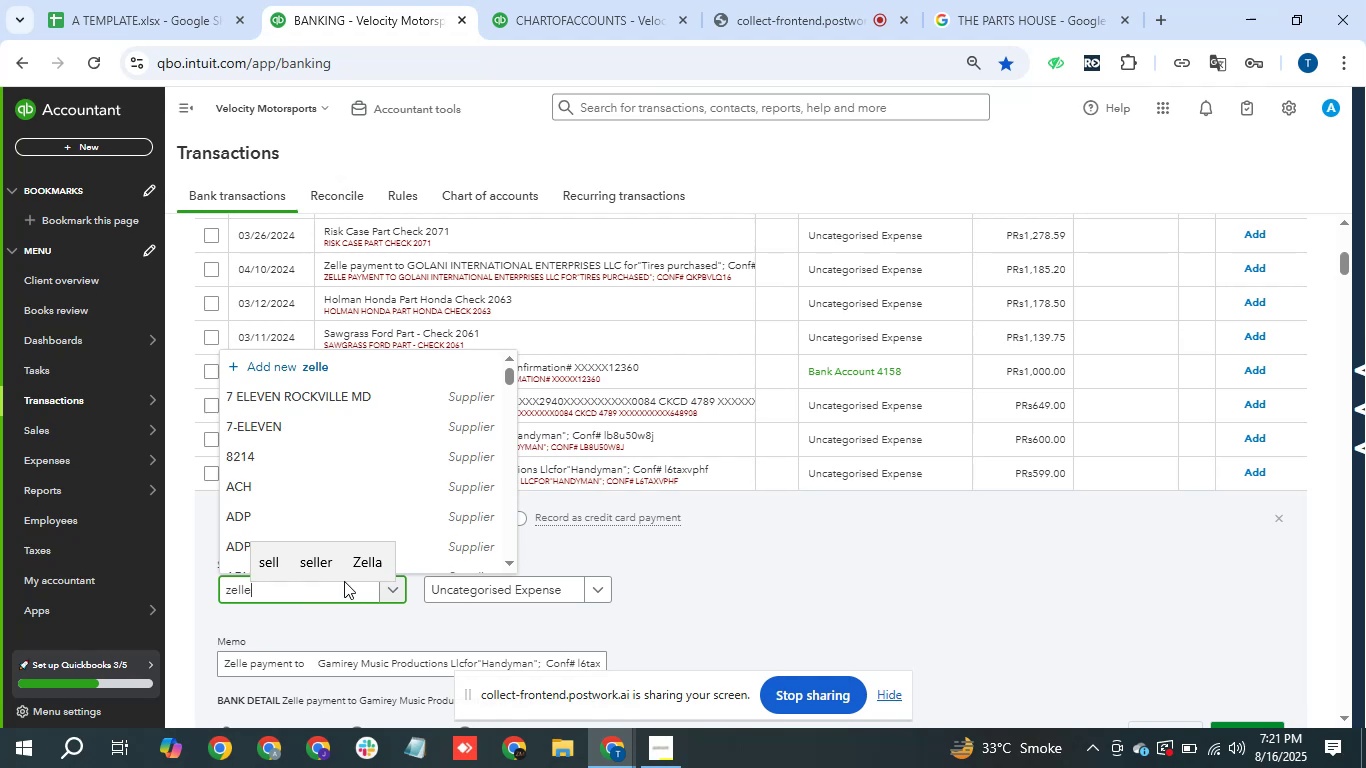 
key(ArrowUp)
 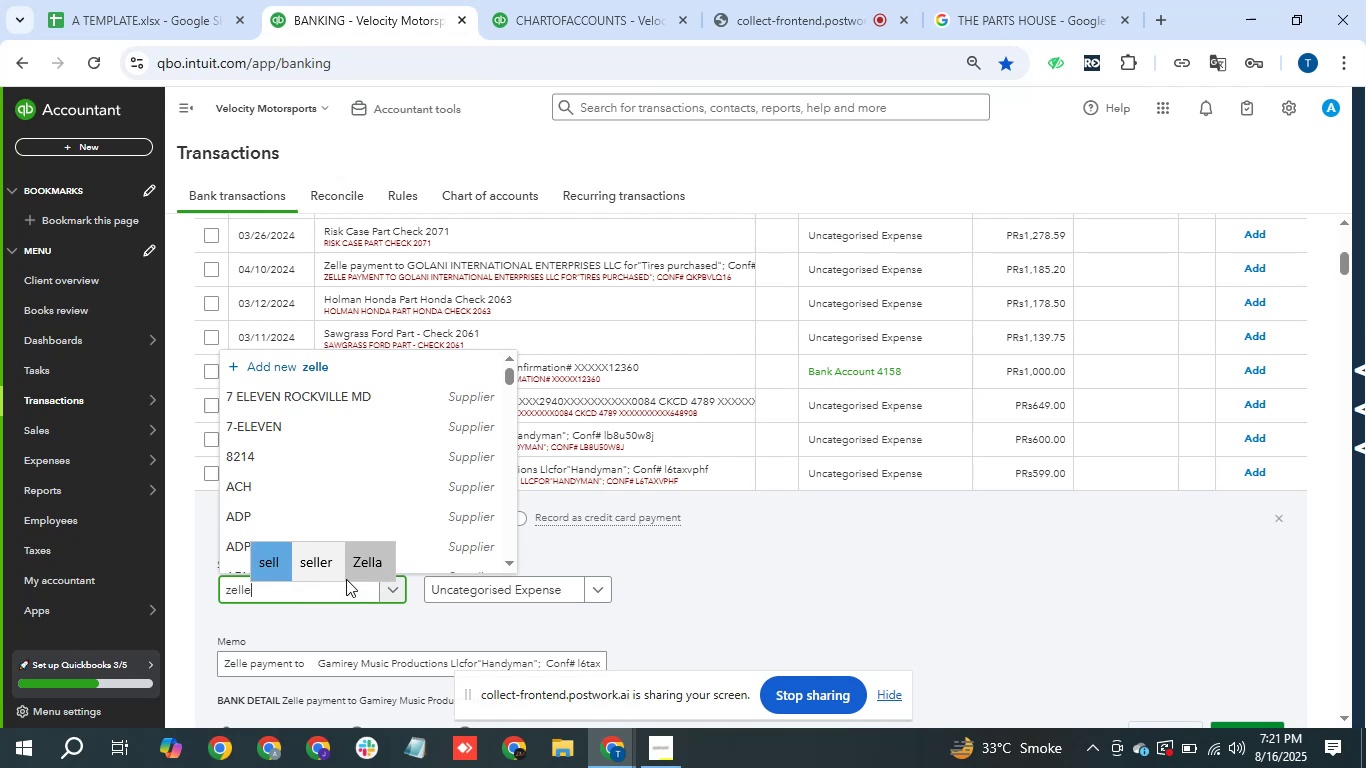 
key(ArrowUp)
 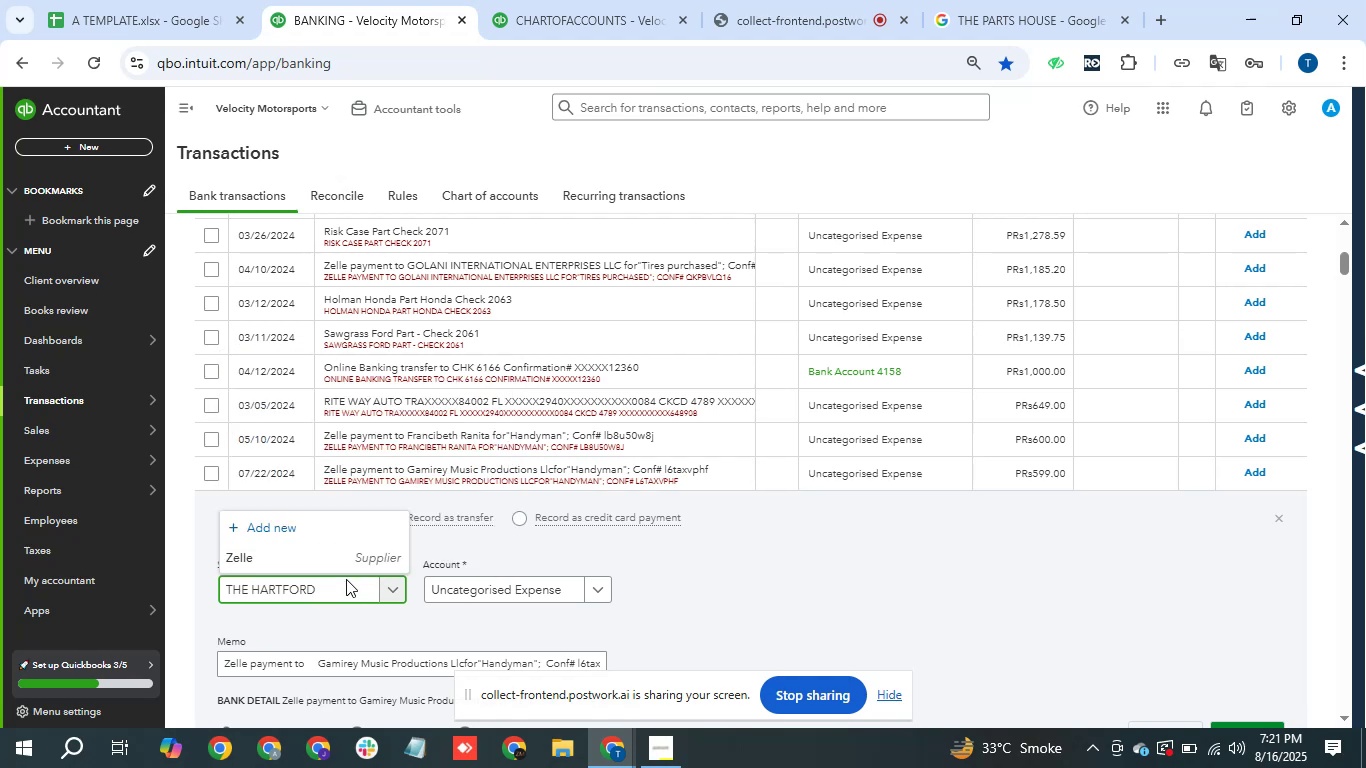 
key(ArrowDown)
 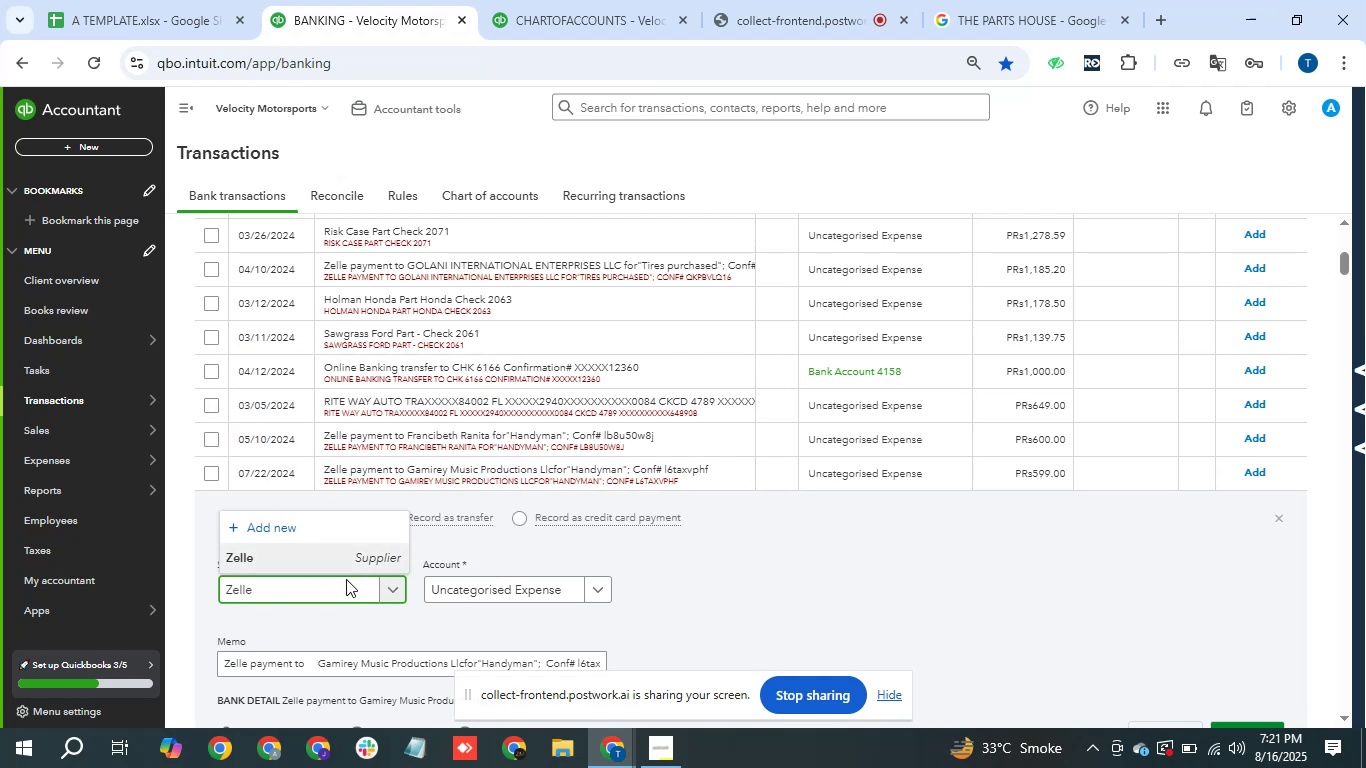 
key(Enter)
 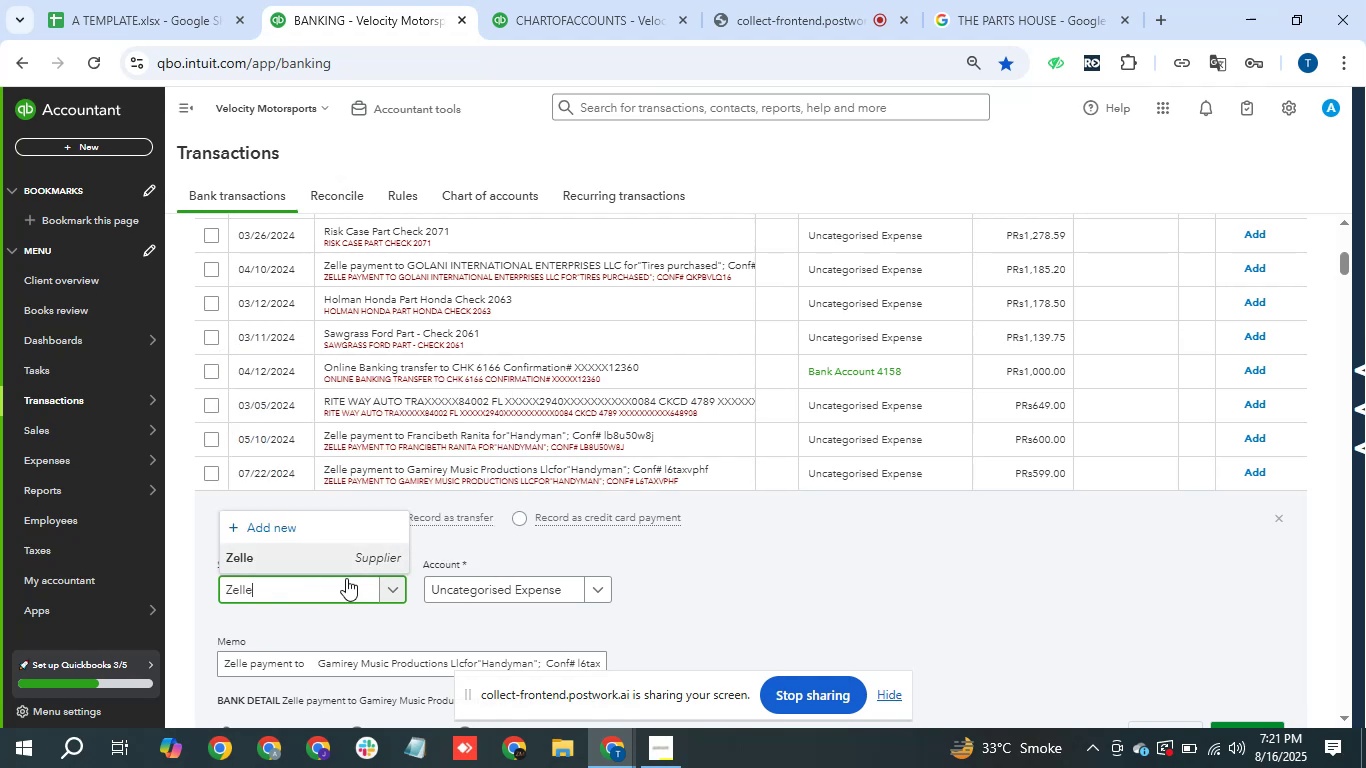 
key(Tab)
 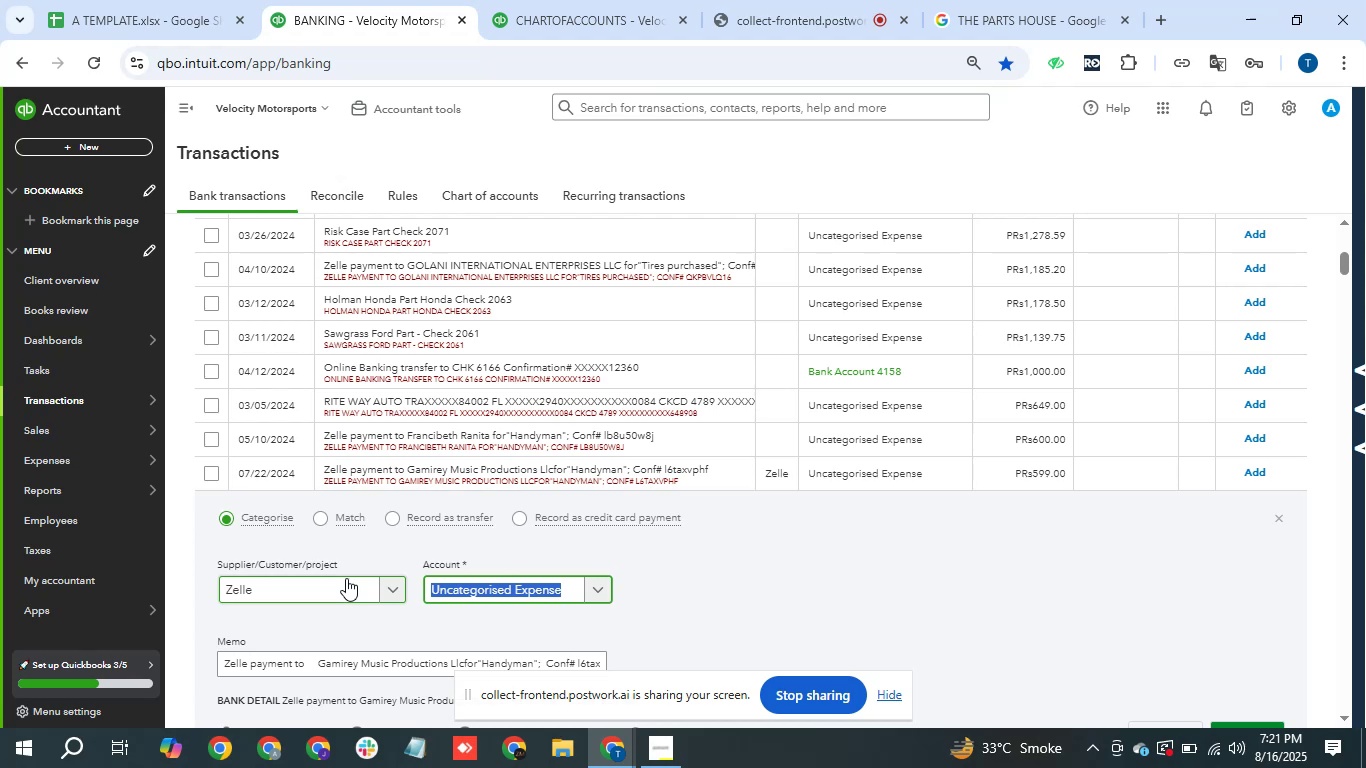 
wait(6.78)
 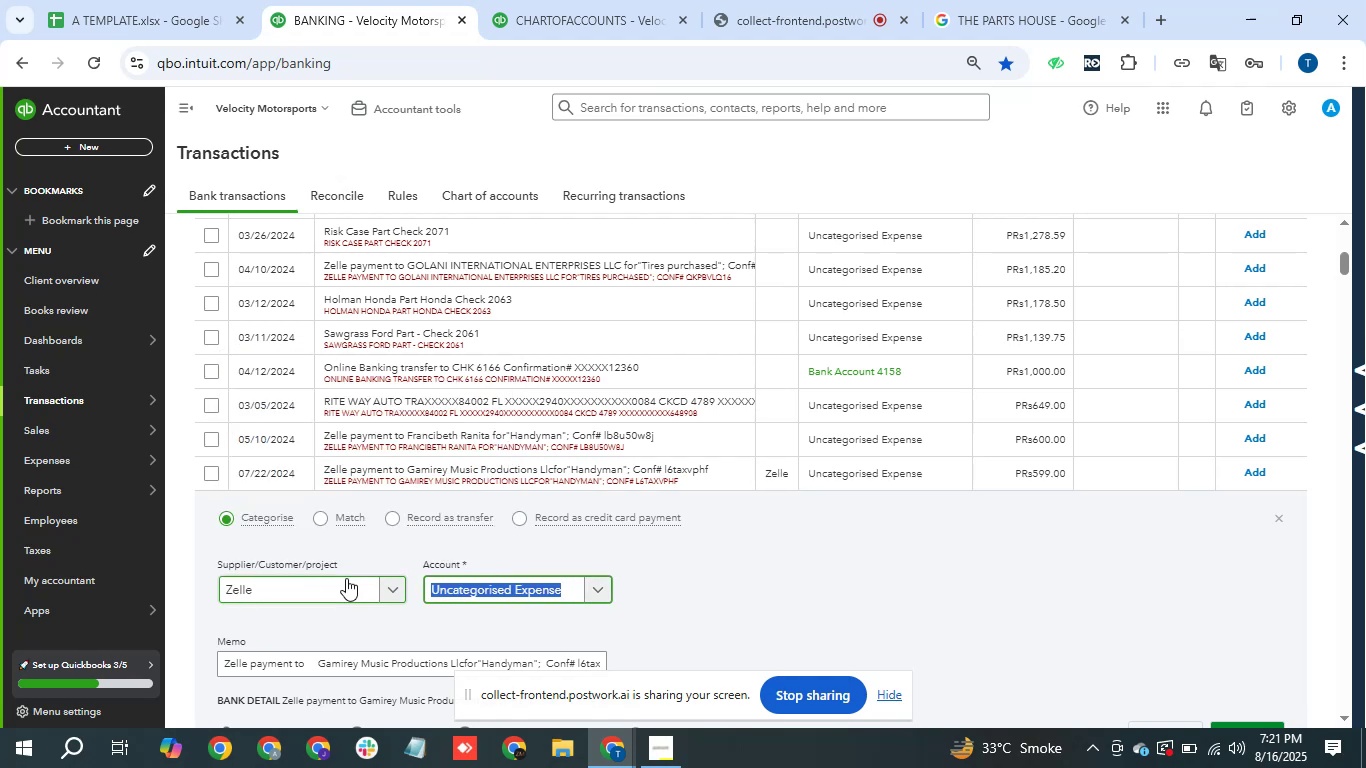 
type(ser)
 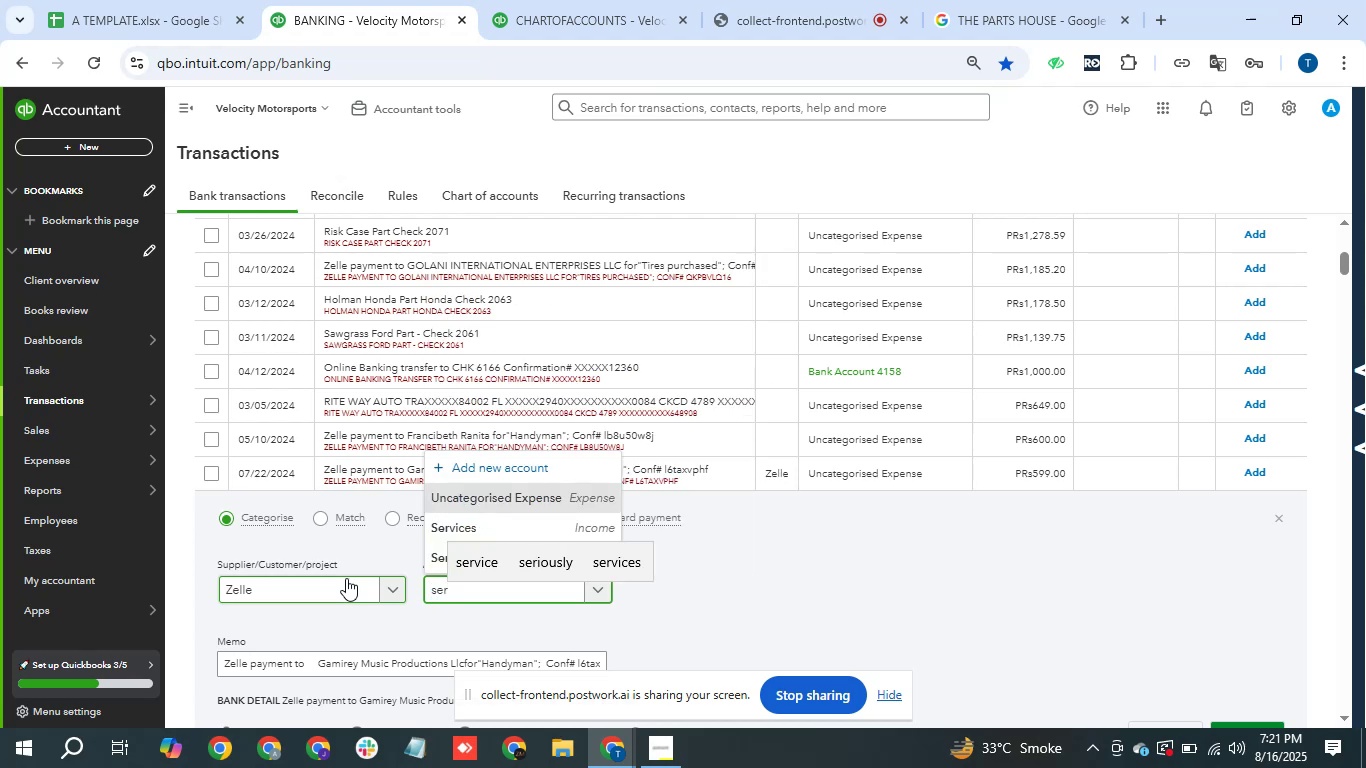 
key(ArrowDown)
 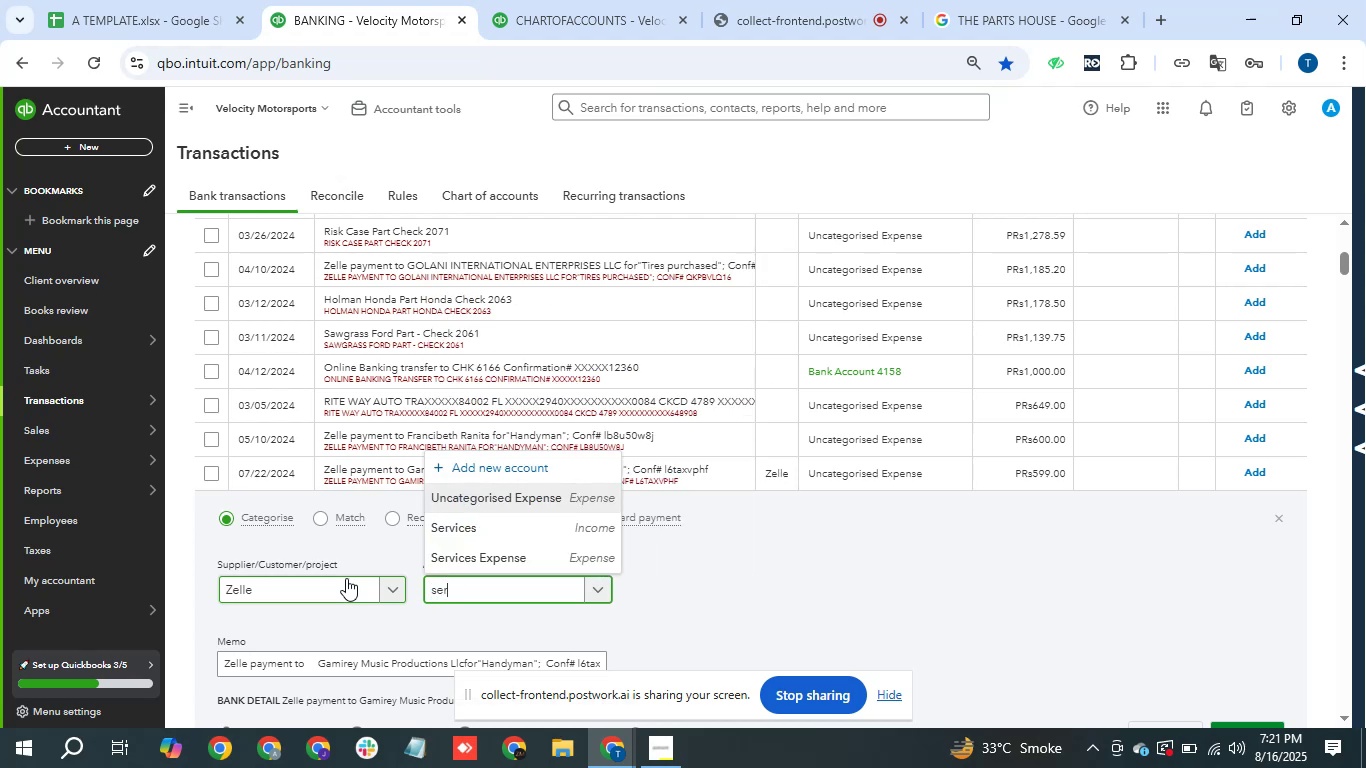 
key(ArrowDown)
 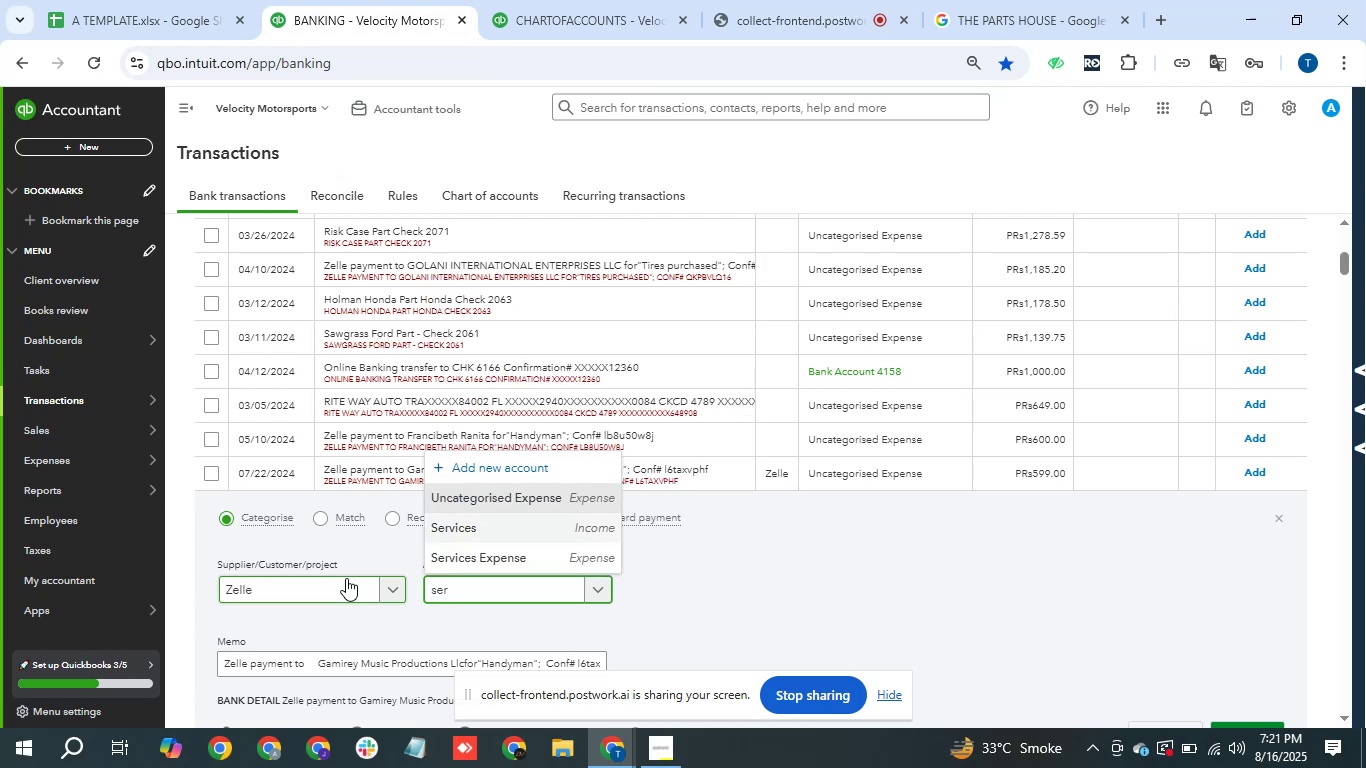 
key(ArrowDown)
 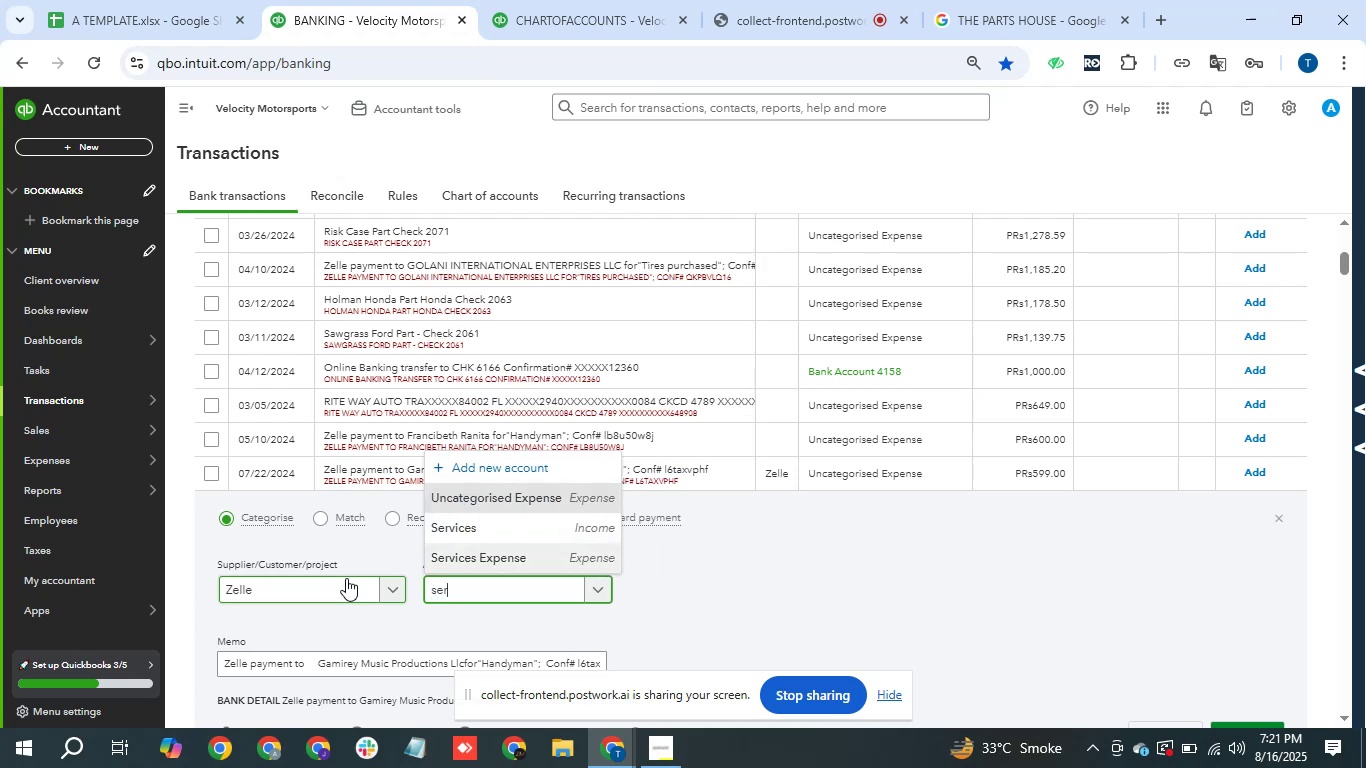 
key(Enter)
 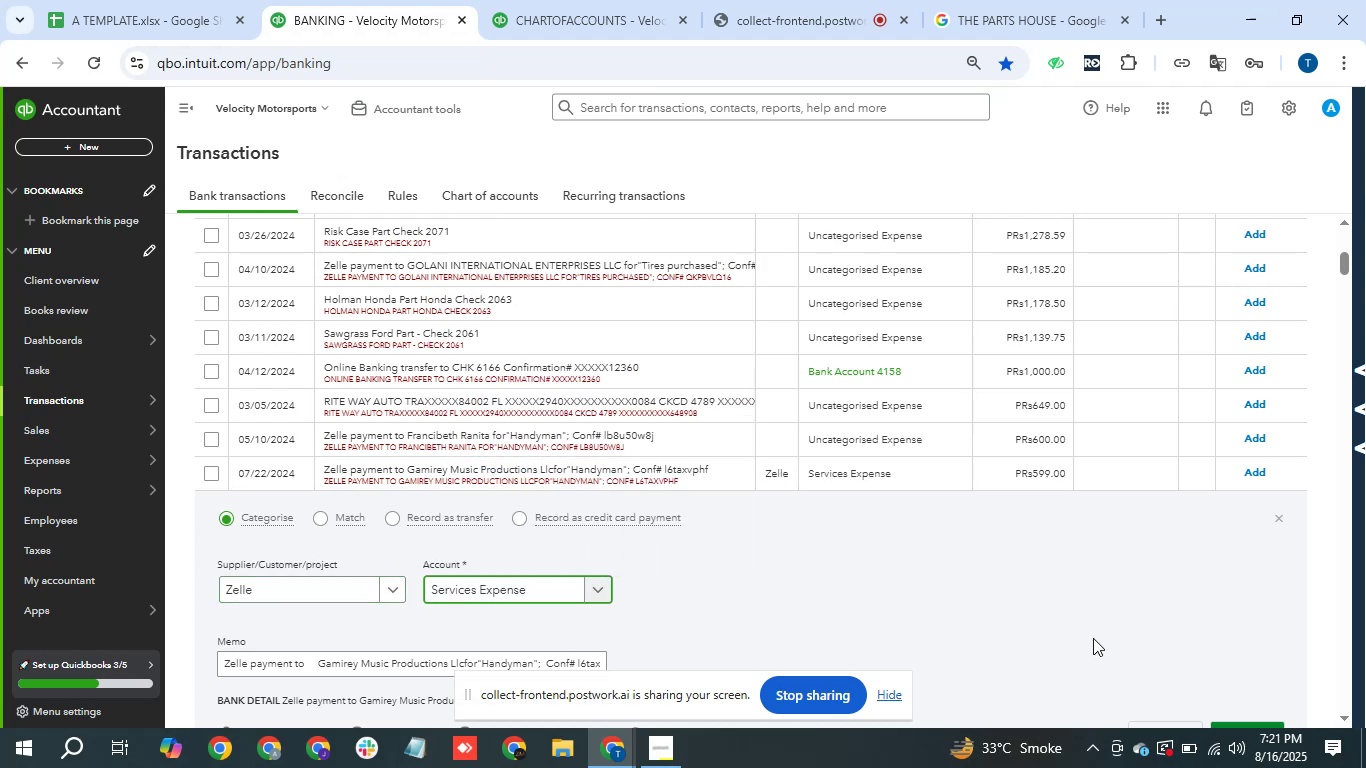 
scroll: coordinate [1179, 624], scroll_direction: down, amount: 1.0
 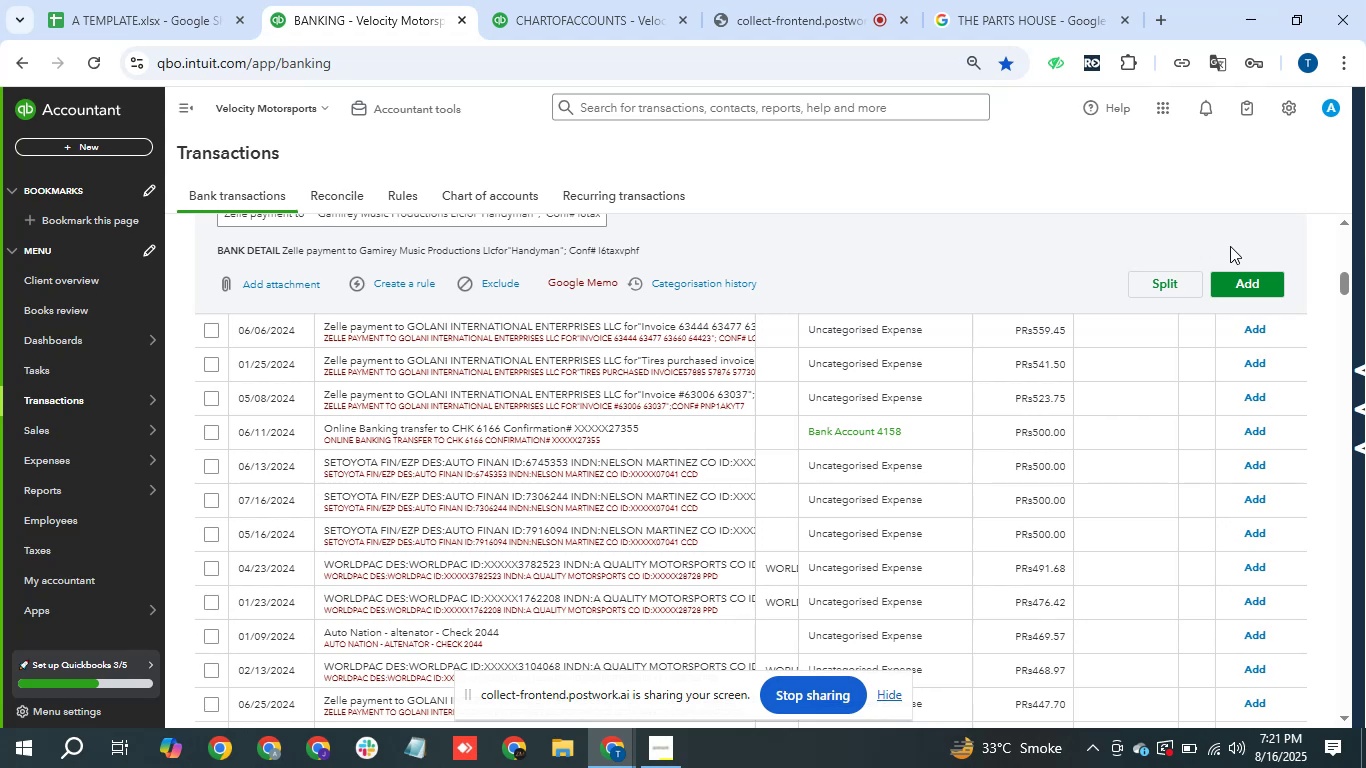 
left_click([1245, 282])
 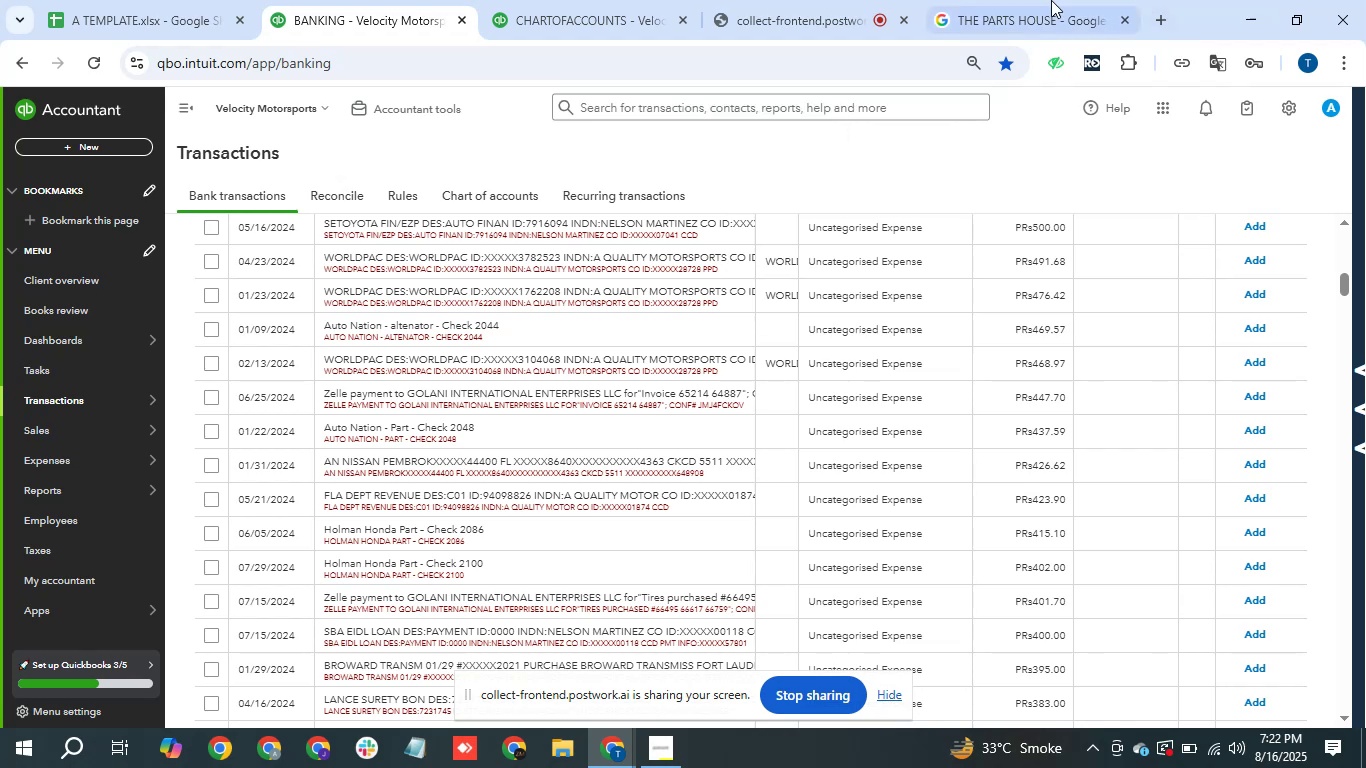 
wait(15.23)
 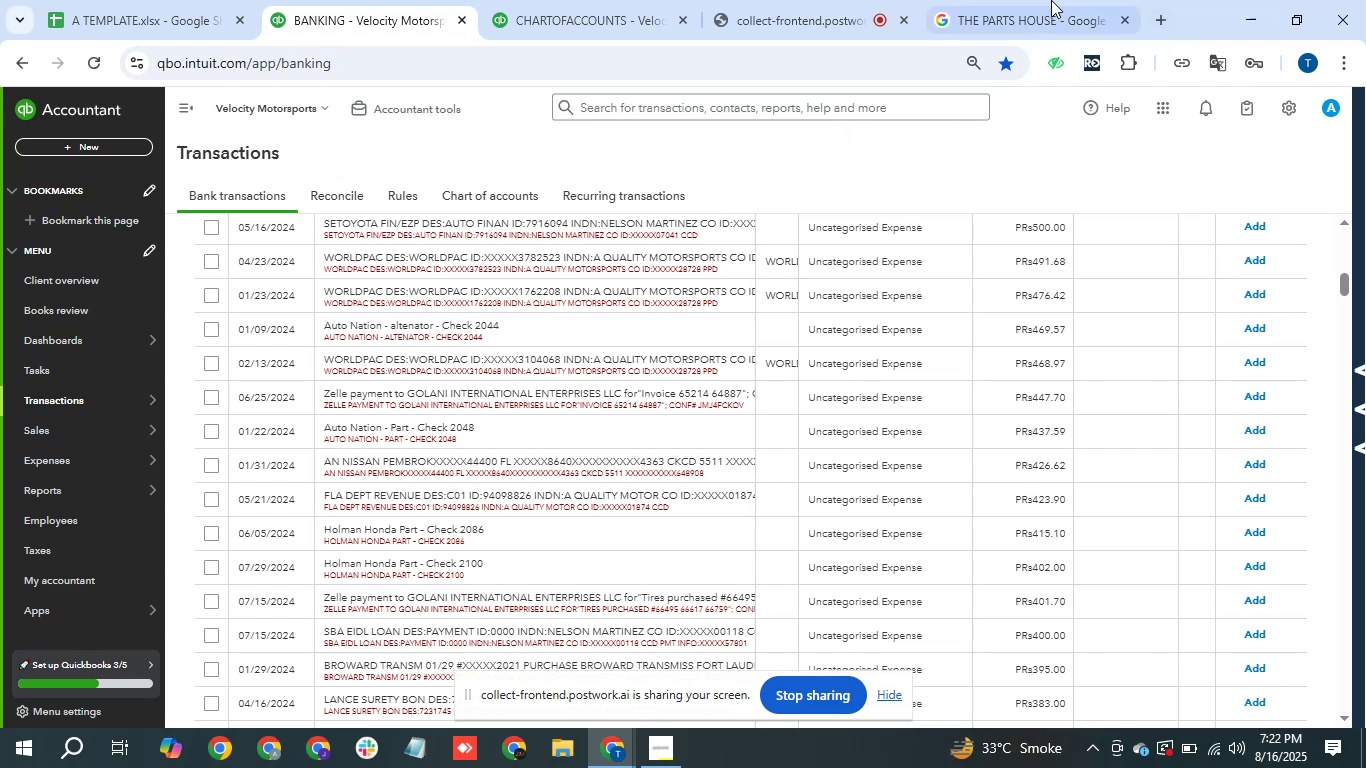 
scroll: coordinate [618, 398], scroll_direction: up, amount: 1.0
 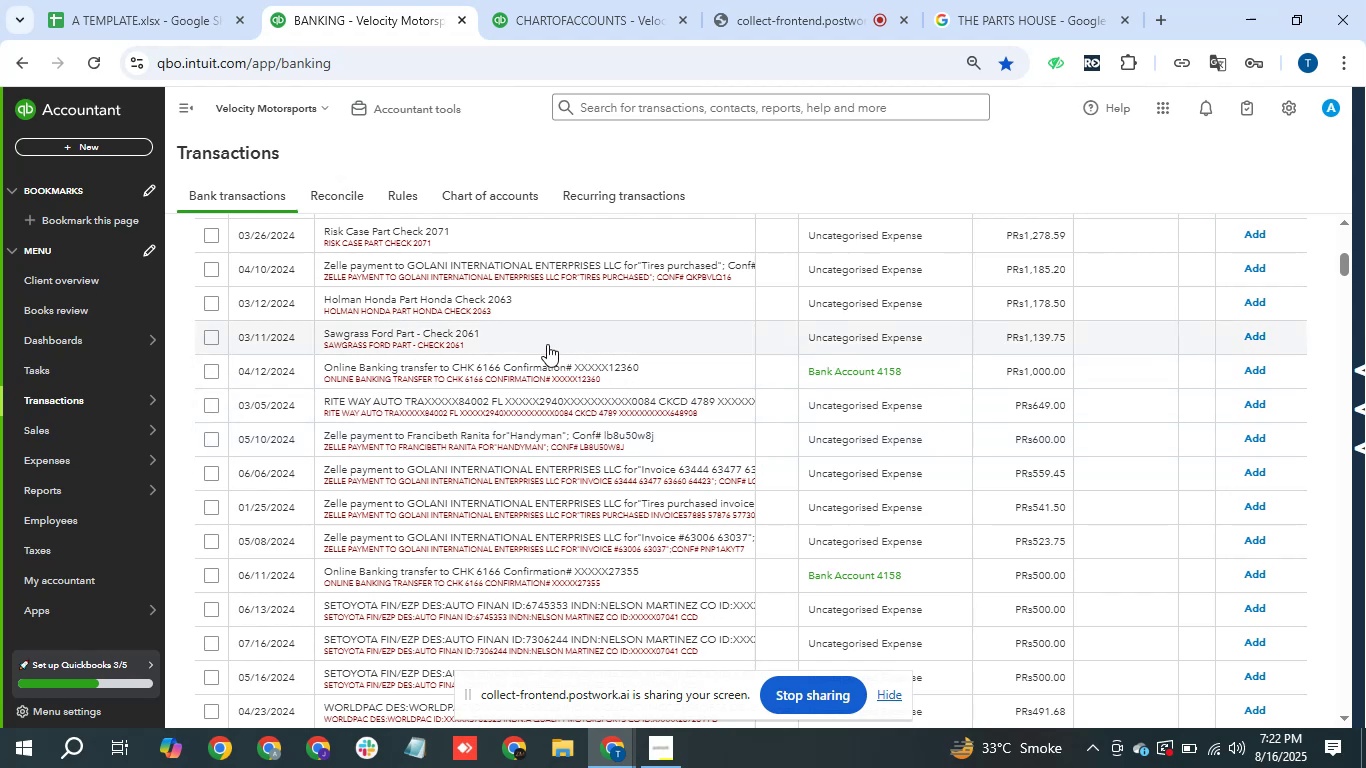 
wait(7.7)
 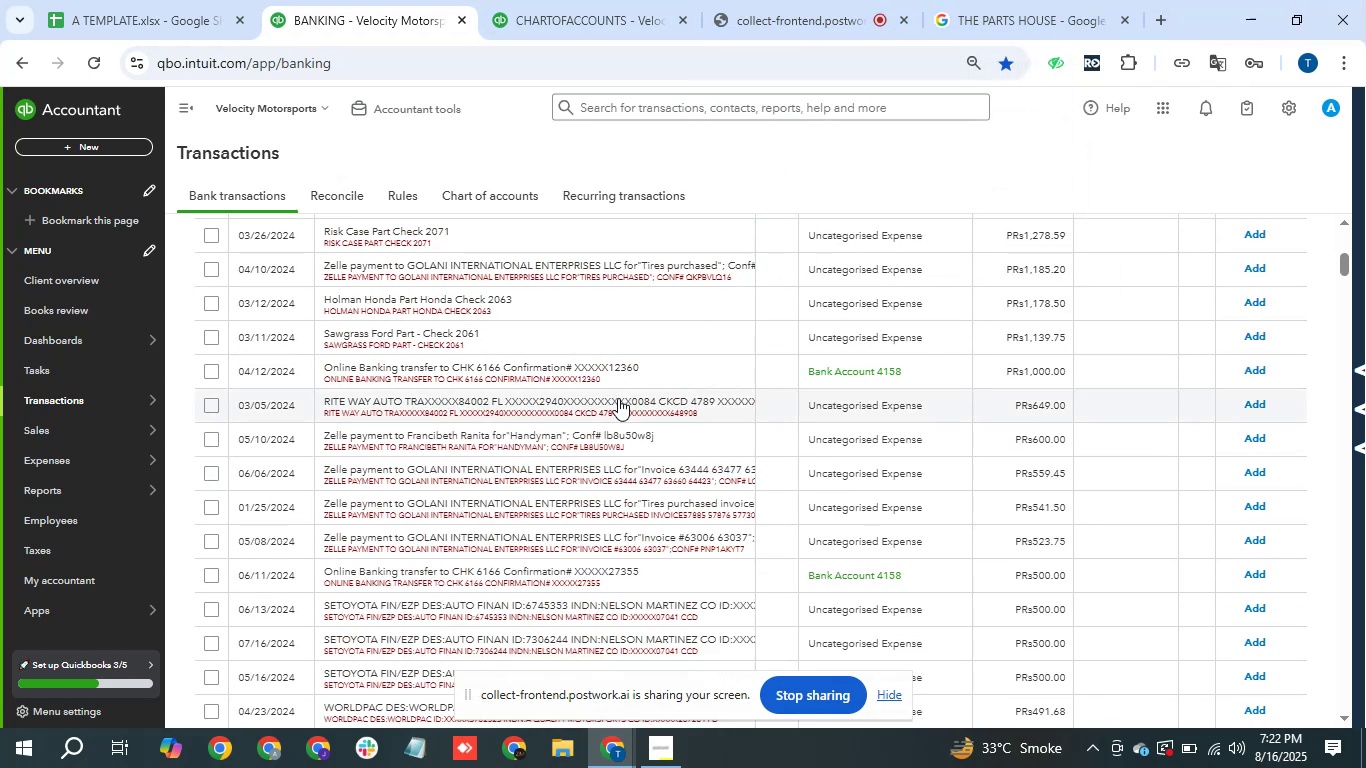 
left_click([492, 261])
 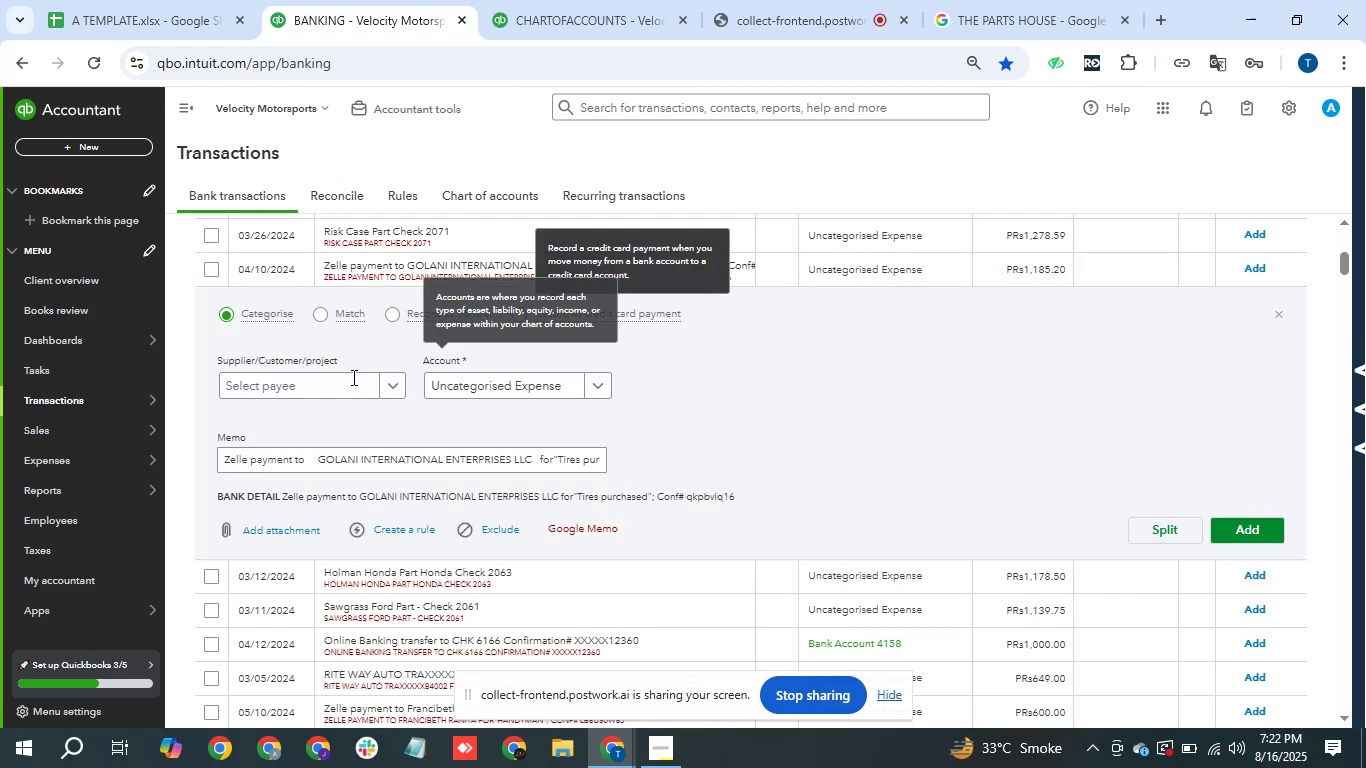 
left_click([328, 391])
 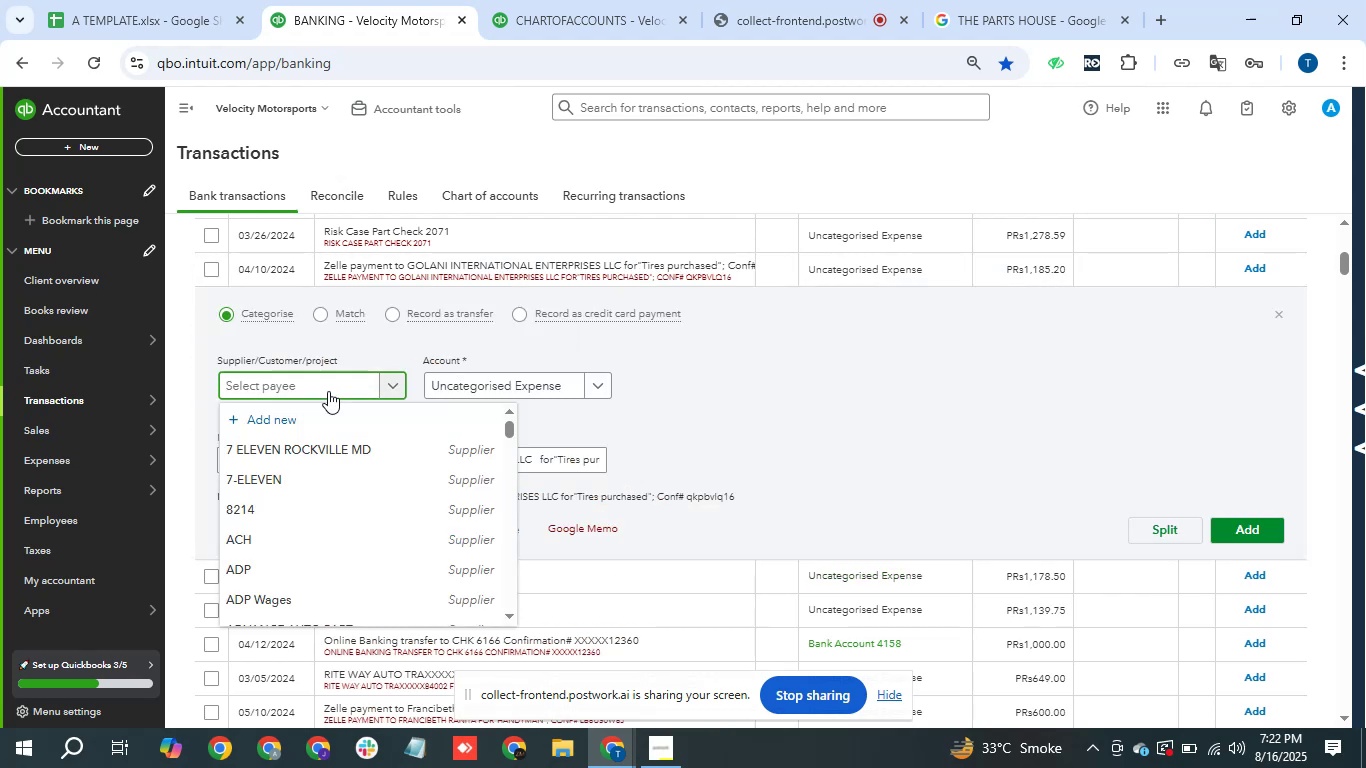 
type(zel)
 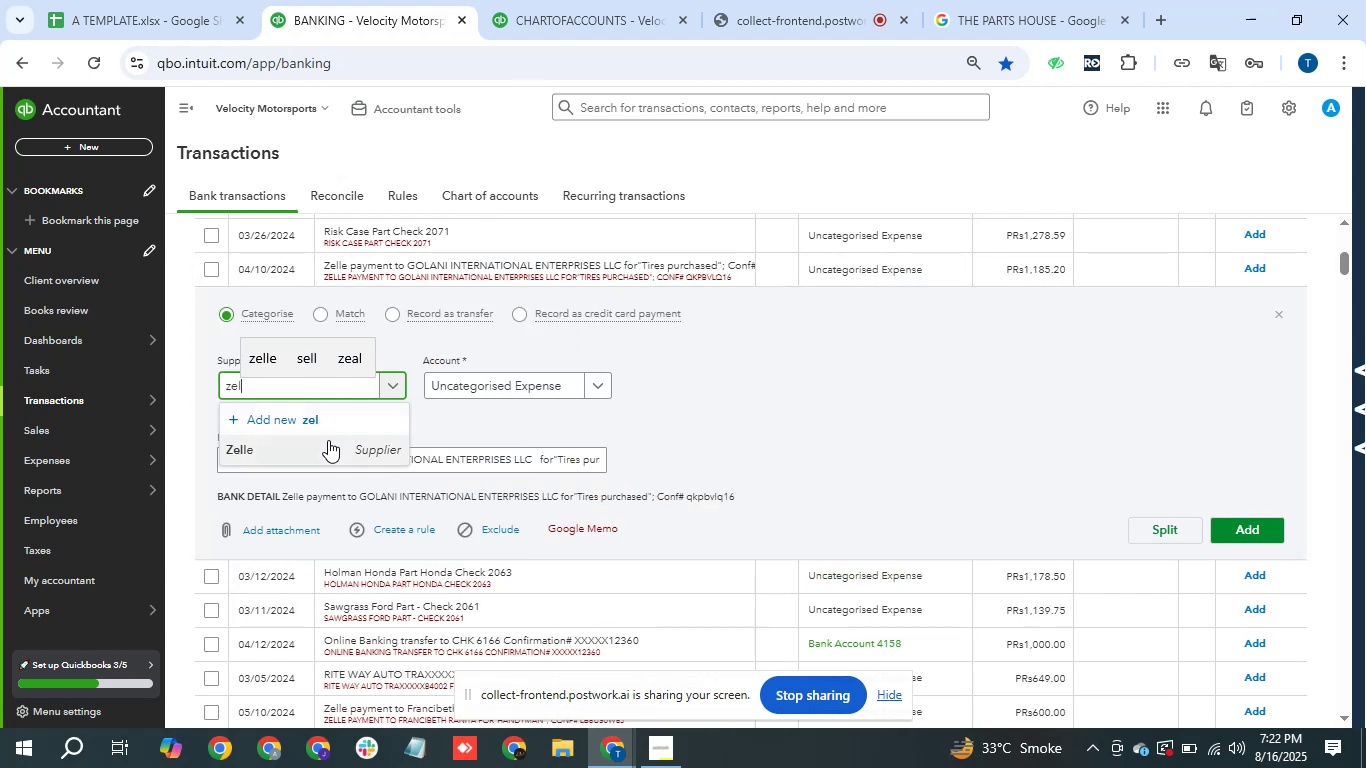 
left_click([328, 440])
 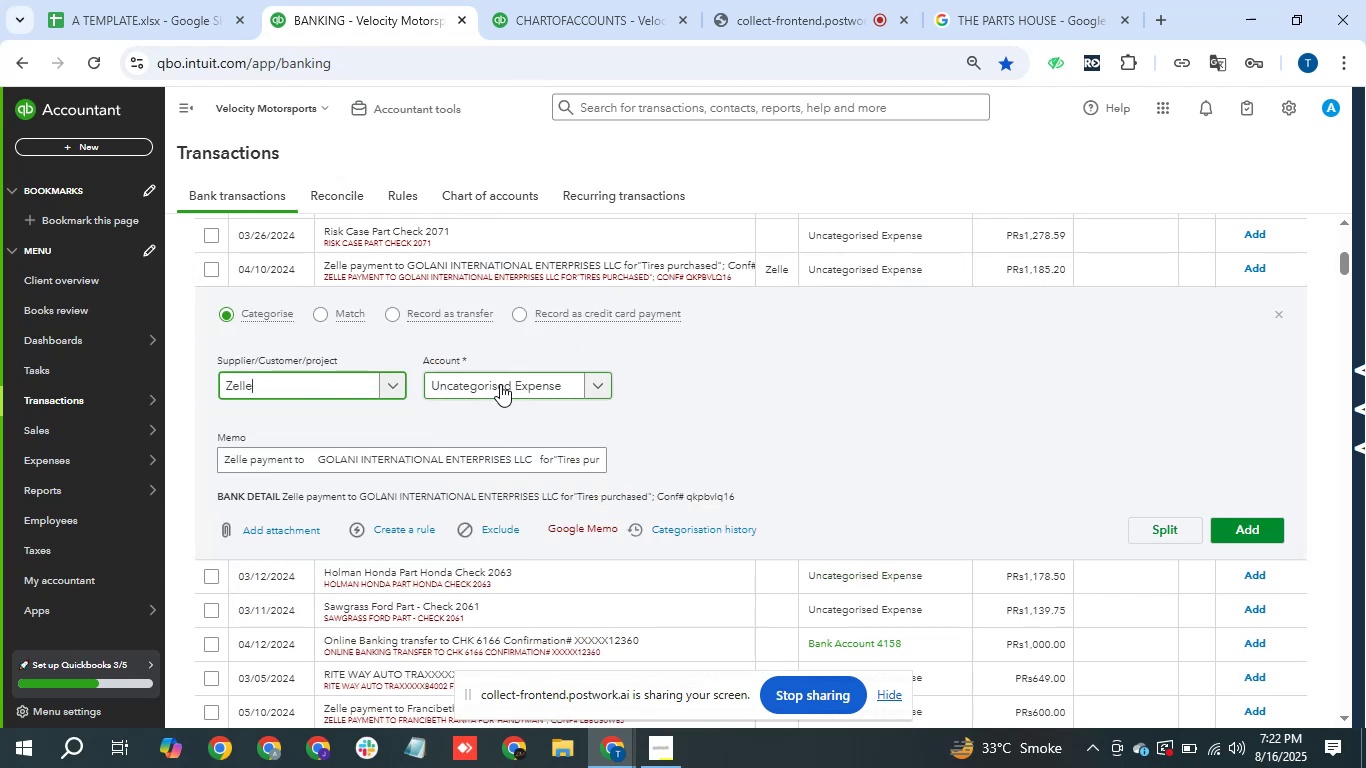 
left_click([500, 384])
 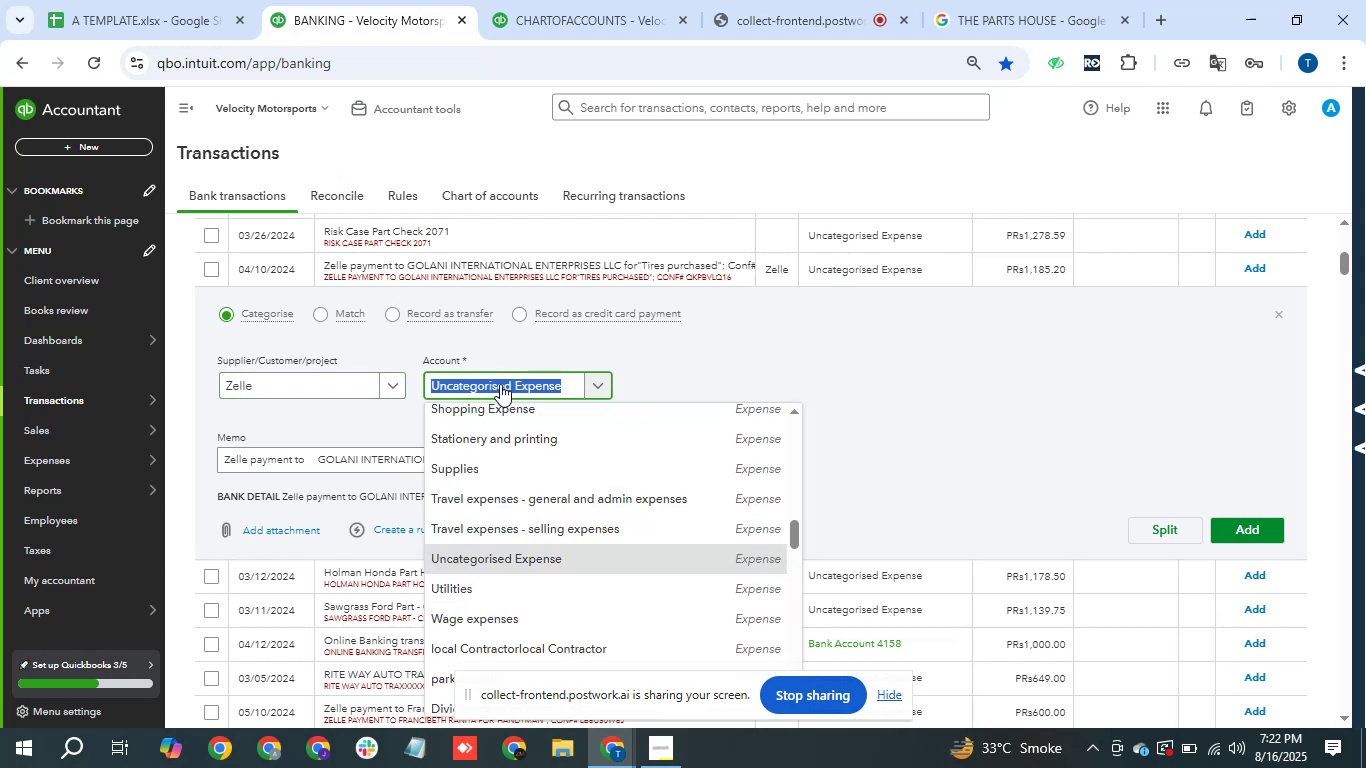 
type(eq)
 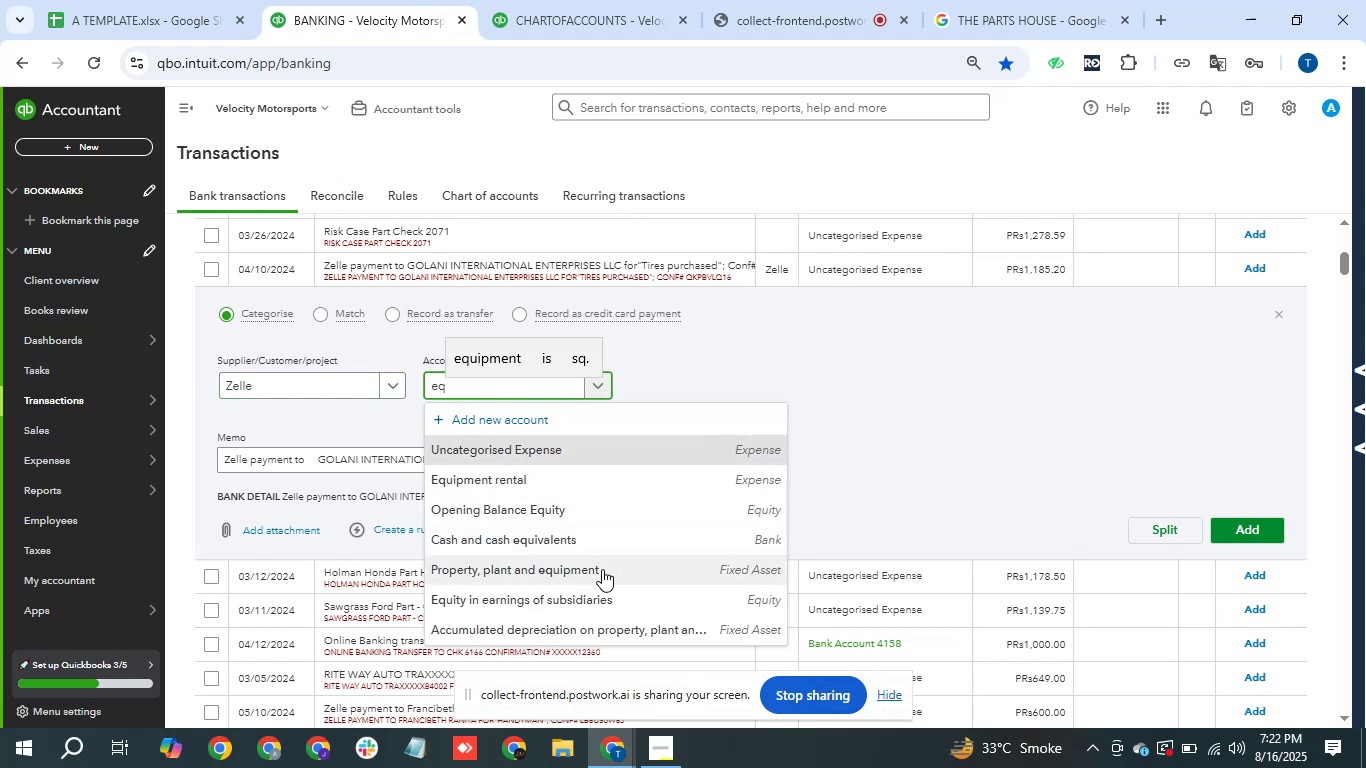 
wait(5.24)
 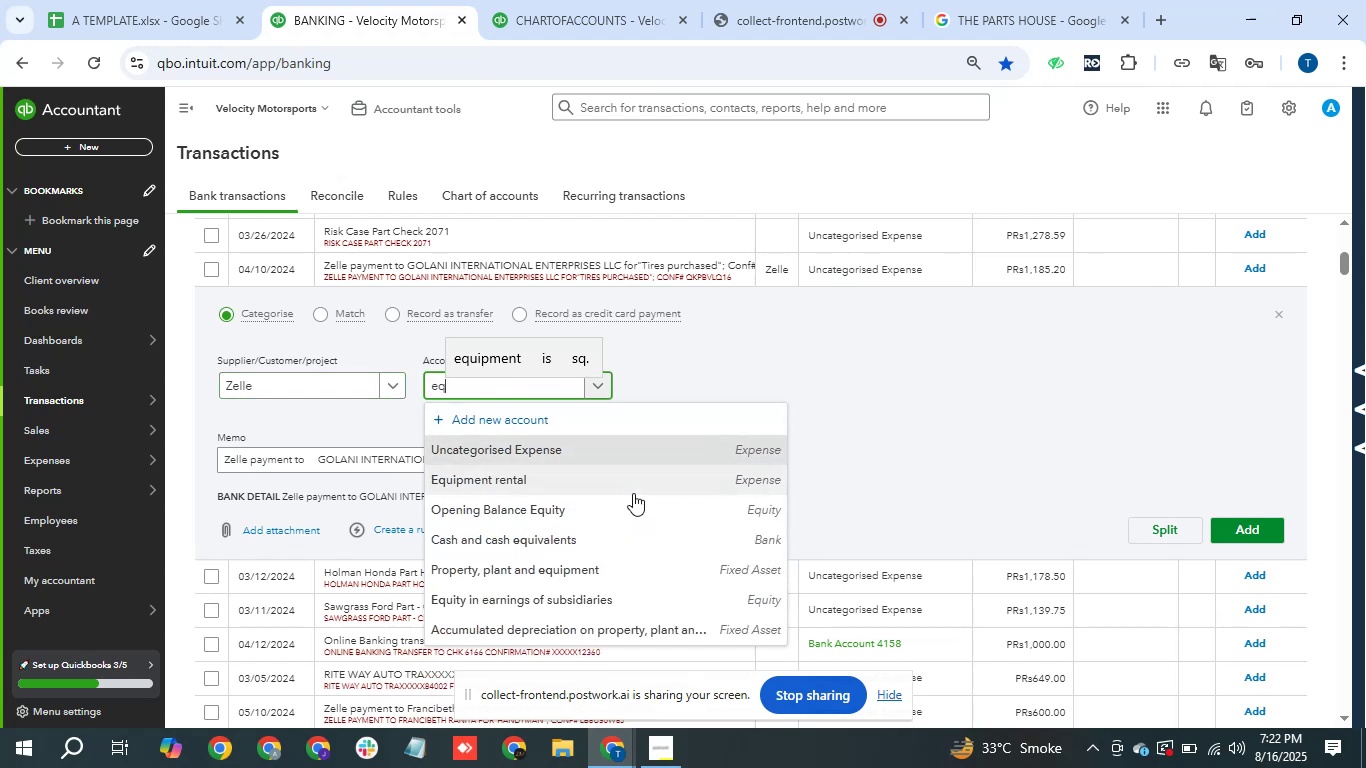 
left_click([602, 569])
 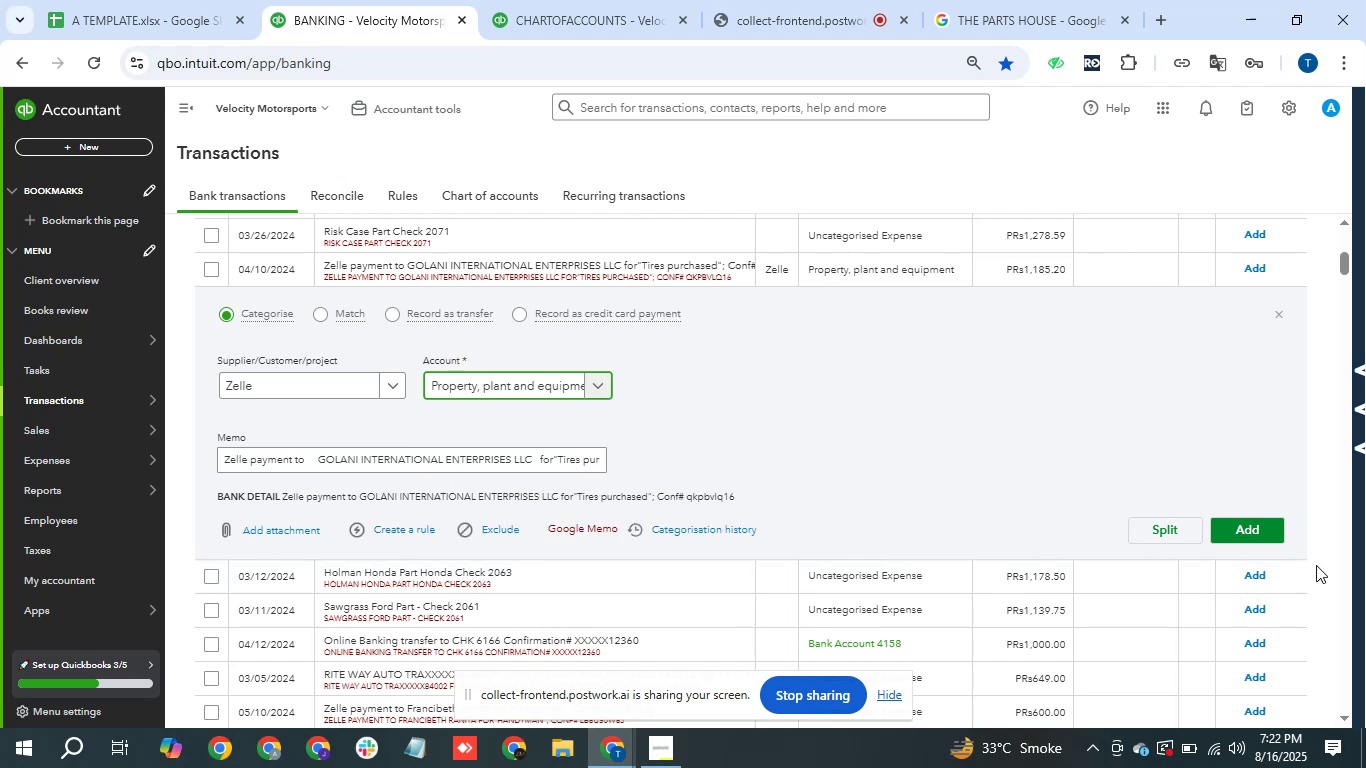 
left_click([1262, 527])
 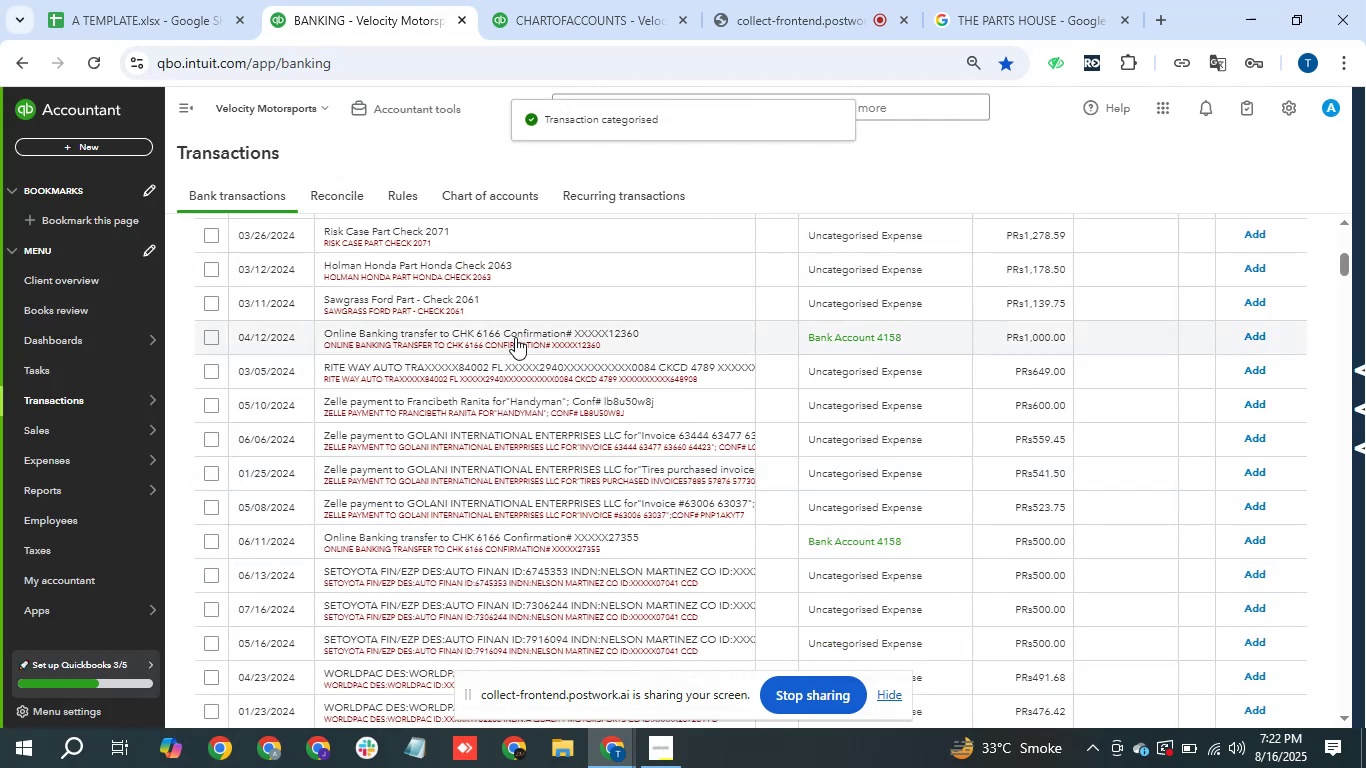 
wait(7.78)
 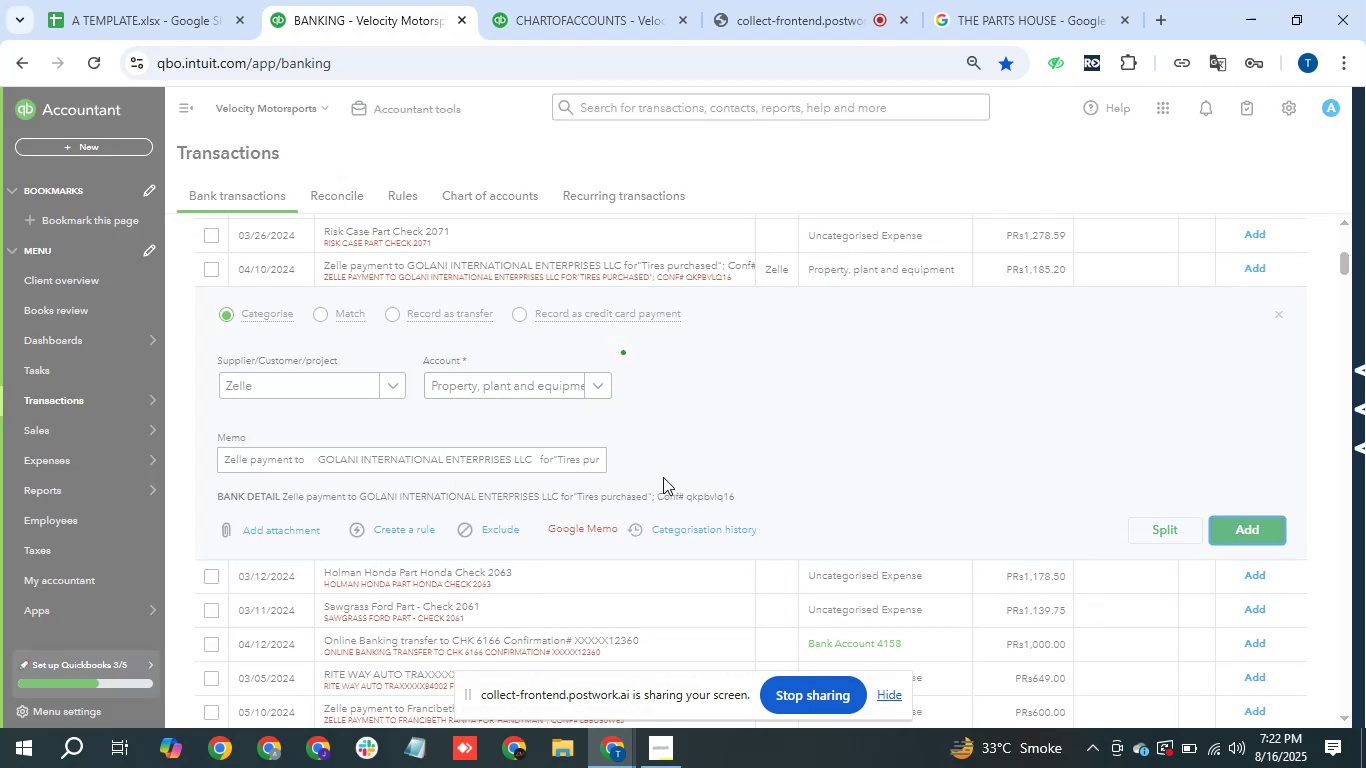 
left_click([532, 341])
 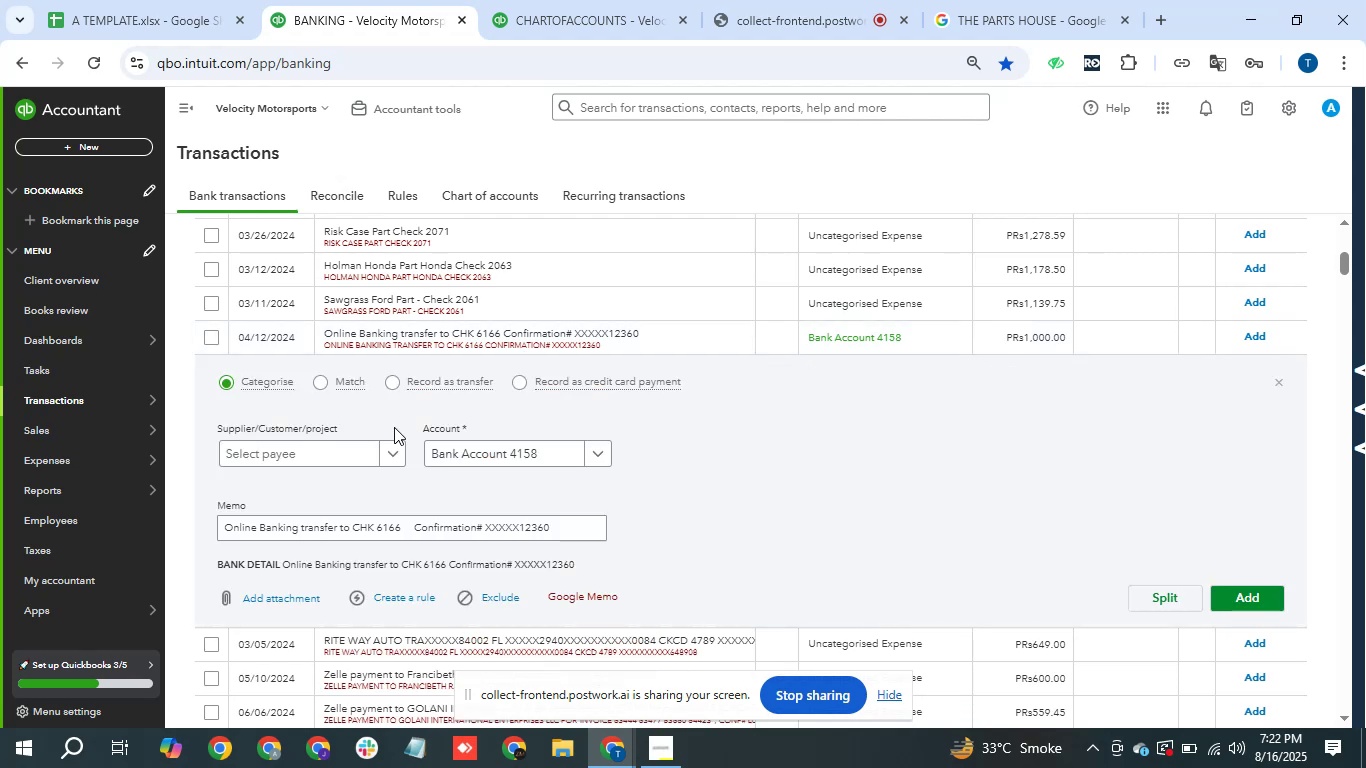 
left_click([347, 454])
 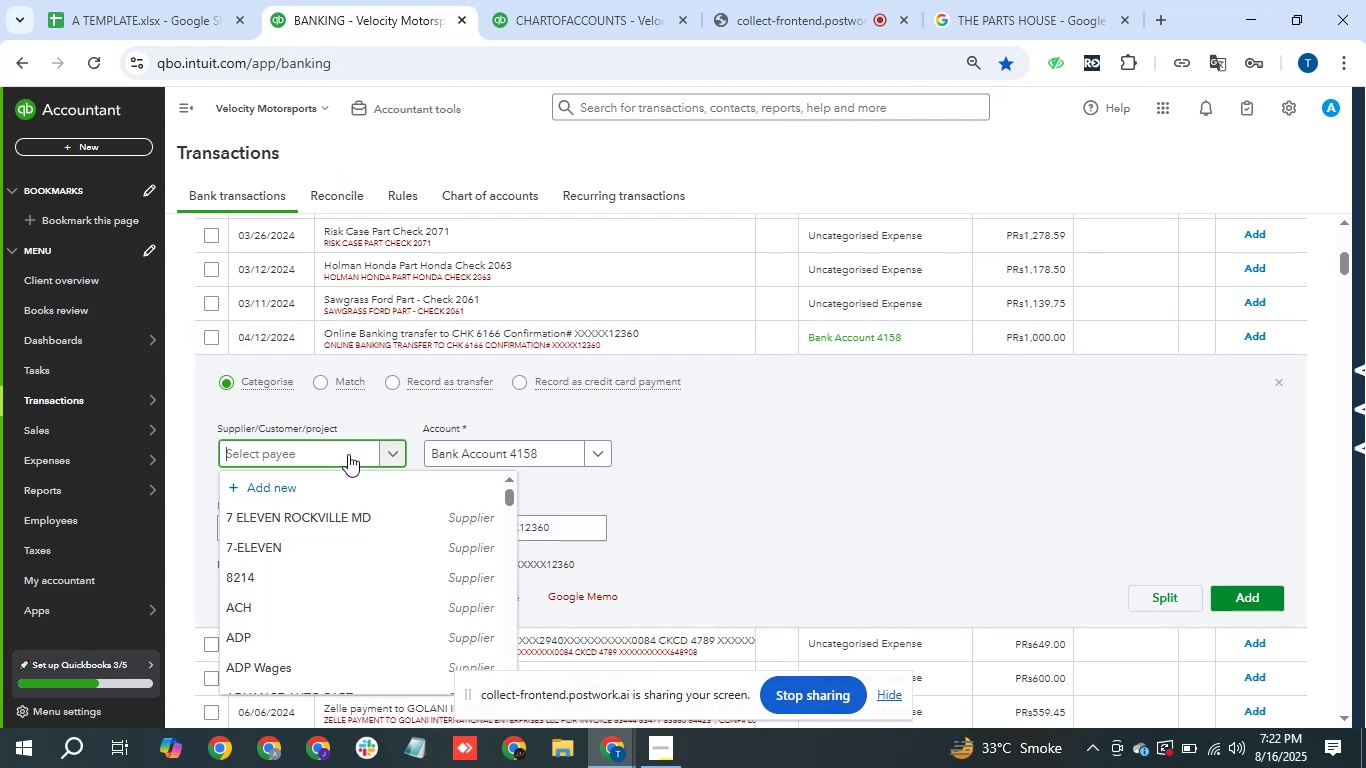 
left_click([506, 445])
 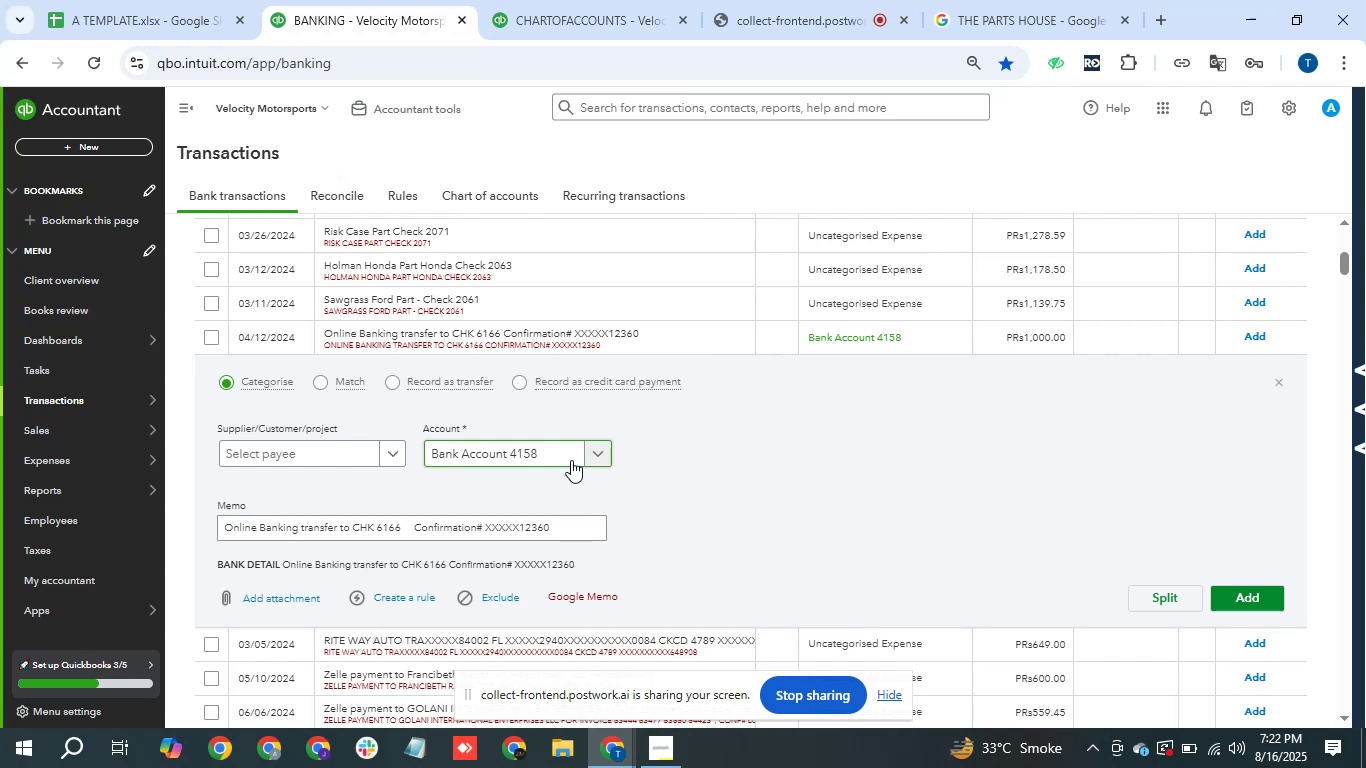 
wait(5.77)
 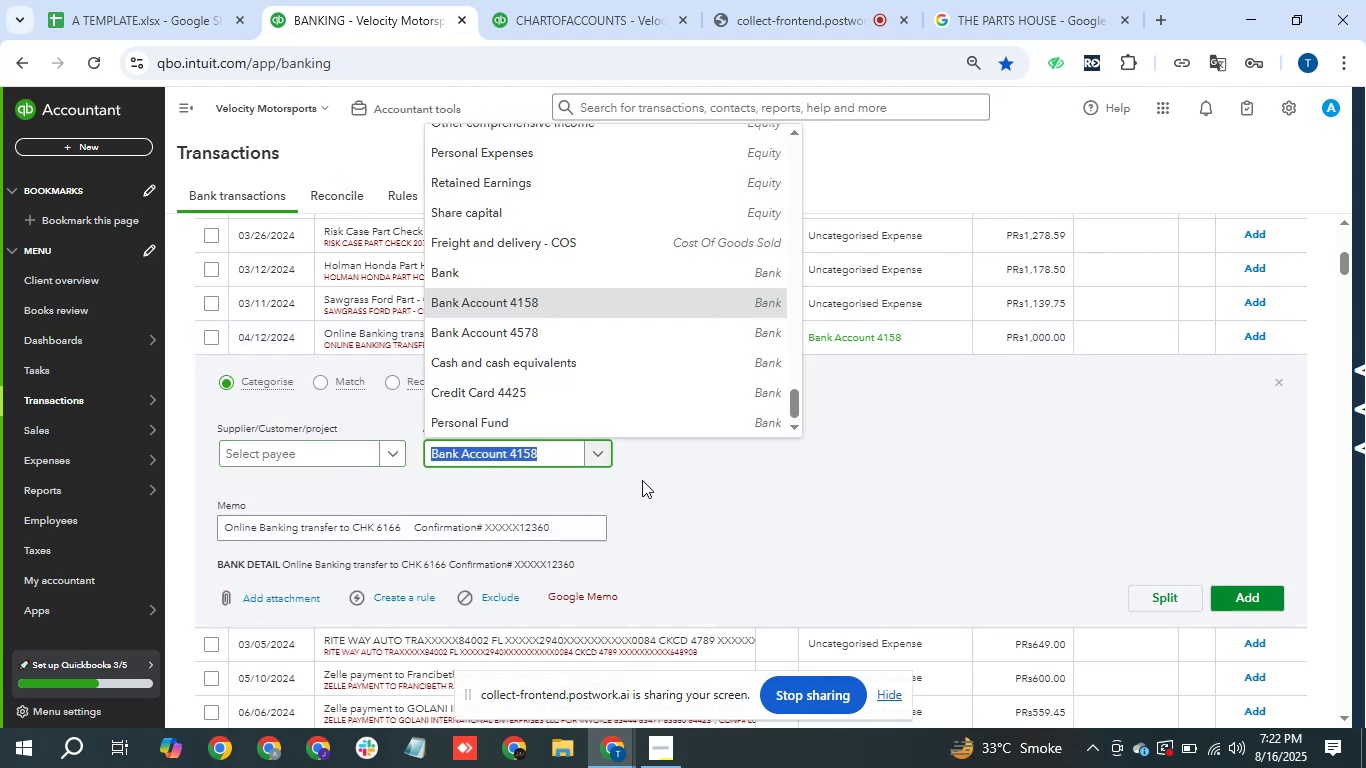 
left_click([571, 460])
 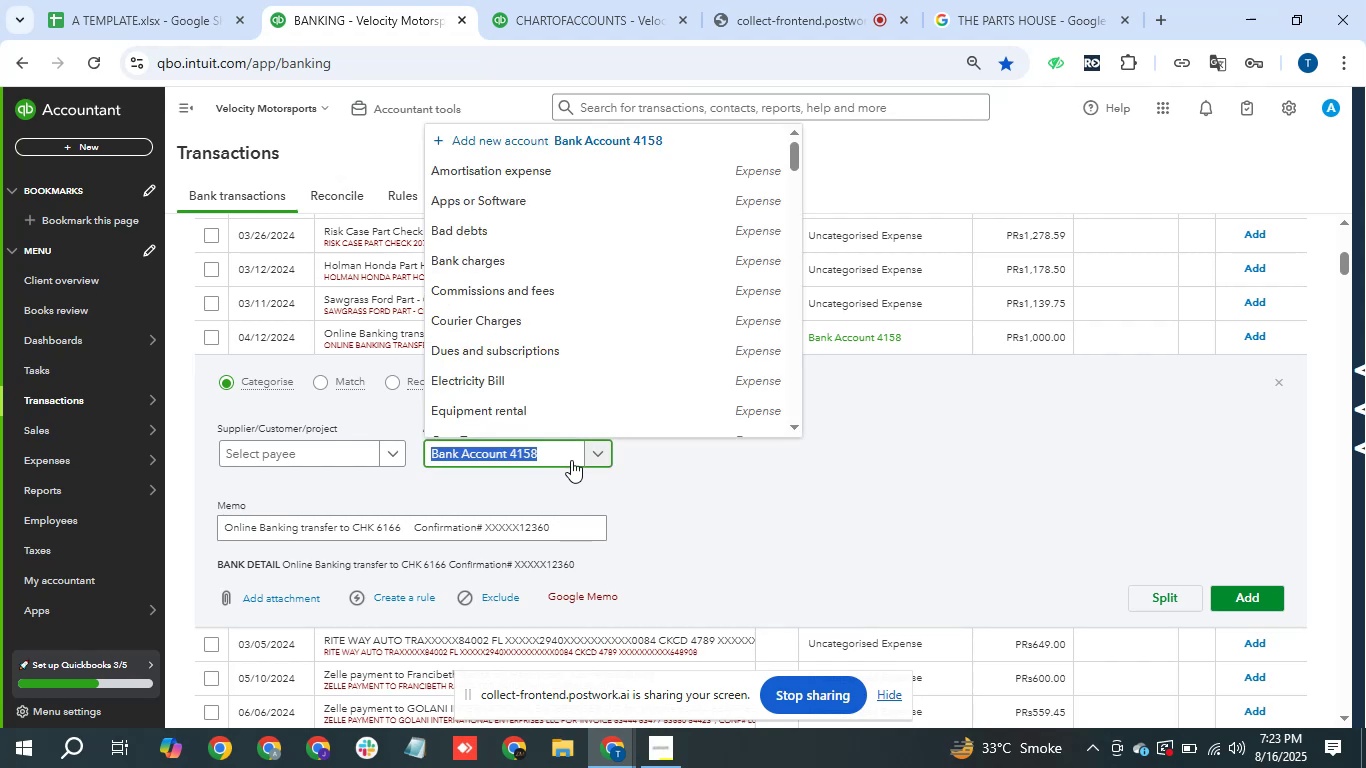 
type(uncat)
 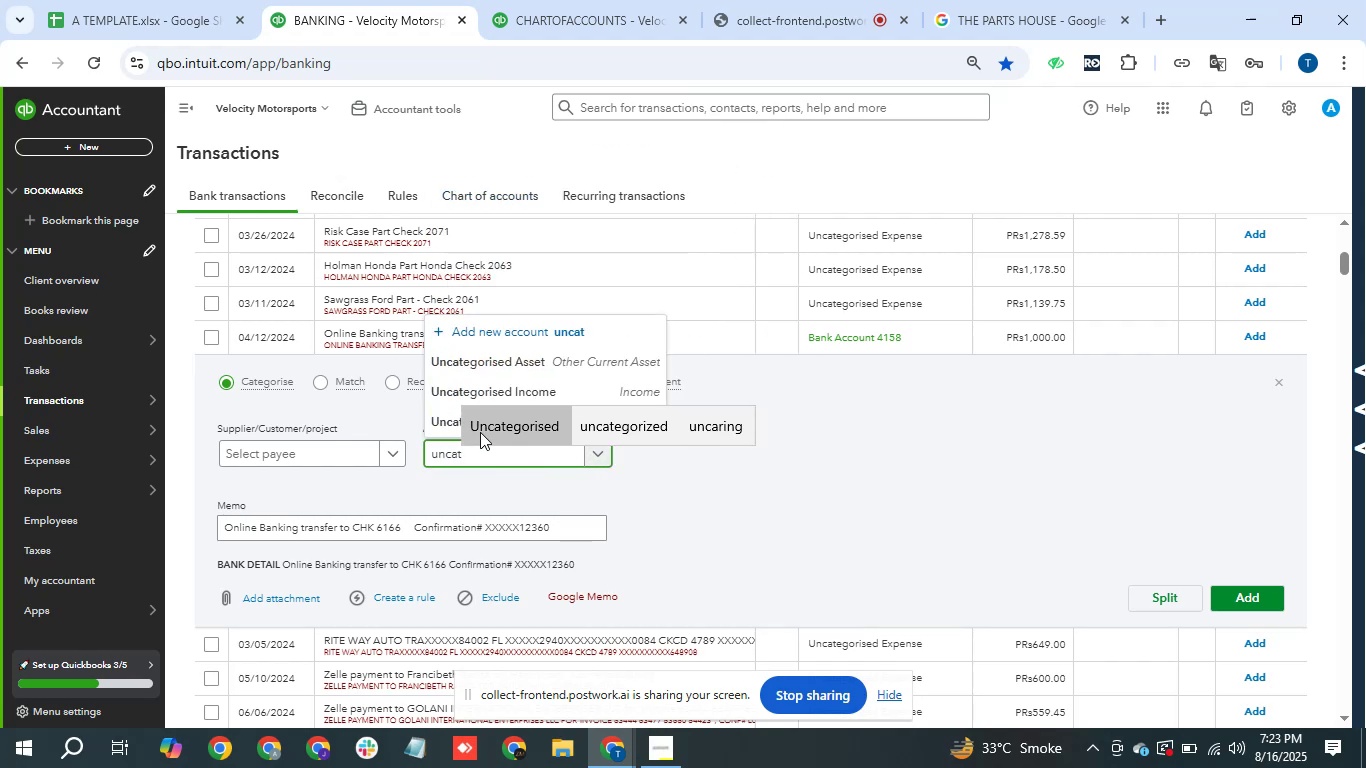 
left_click([450, 421])
 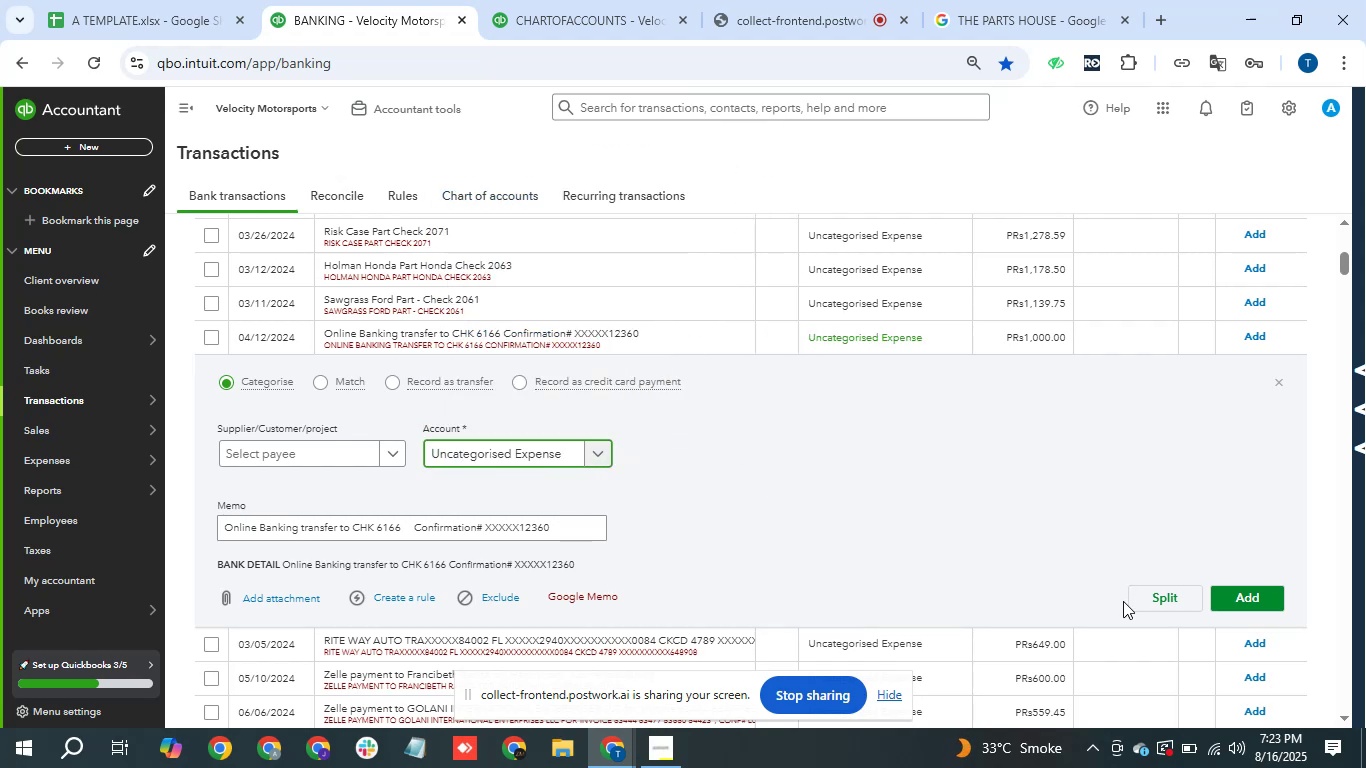 
left_click([1231, 597])
 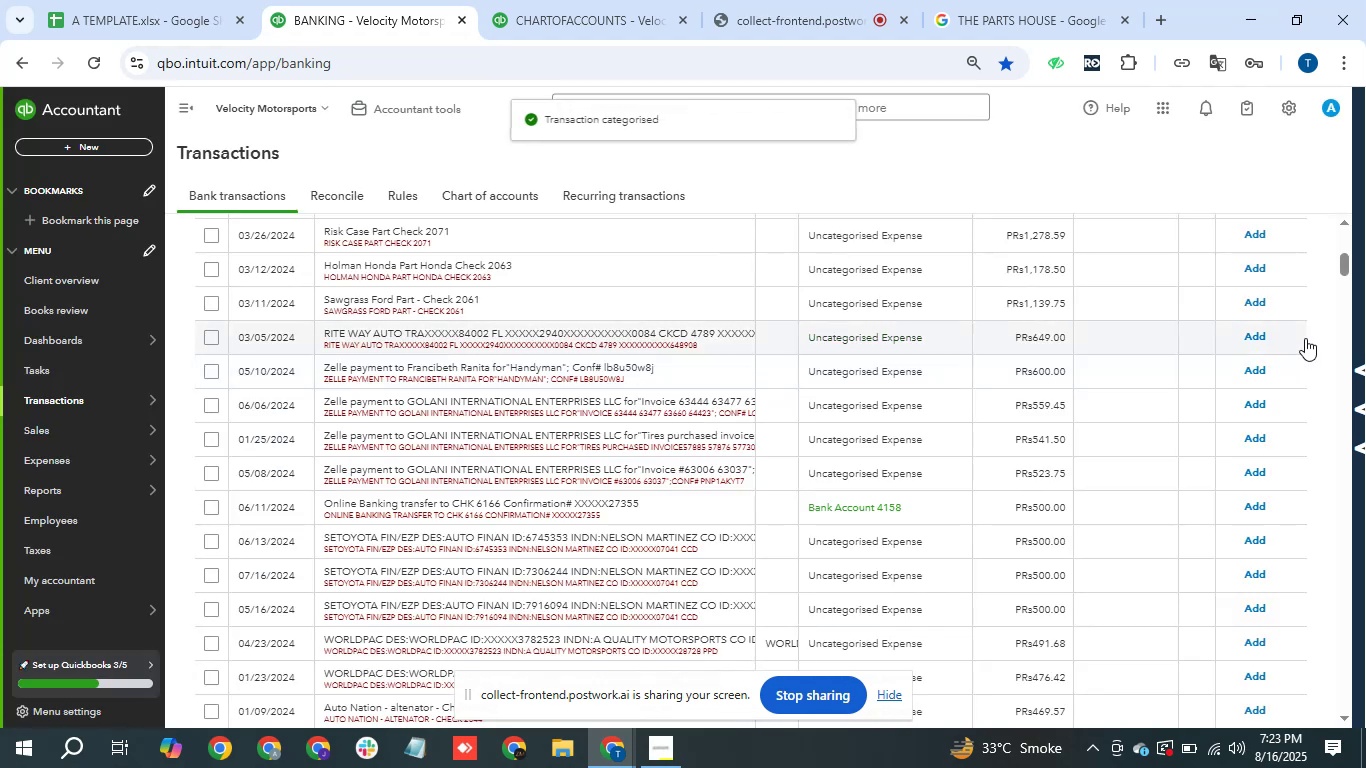 
wait(5.38)
 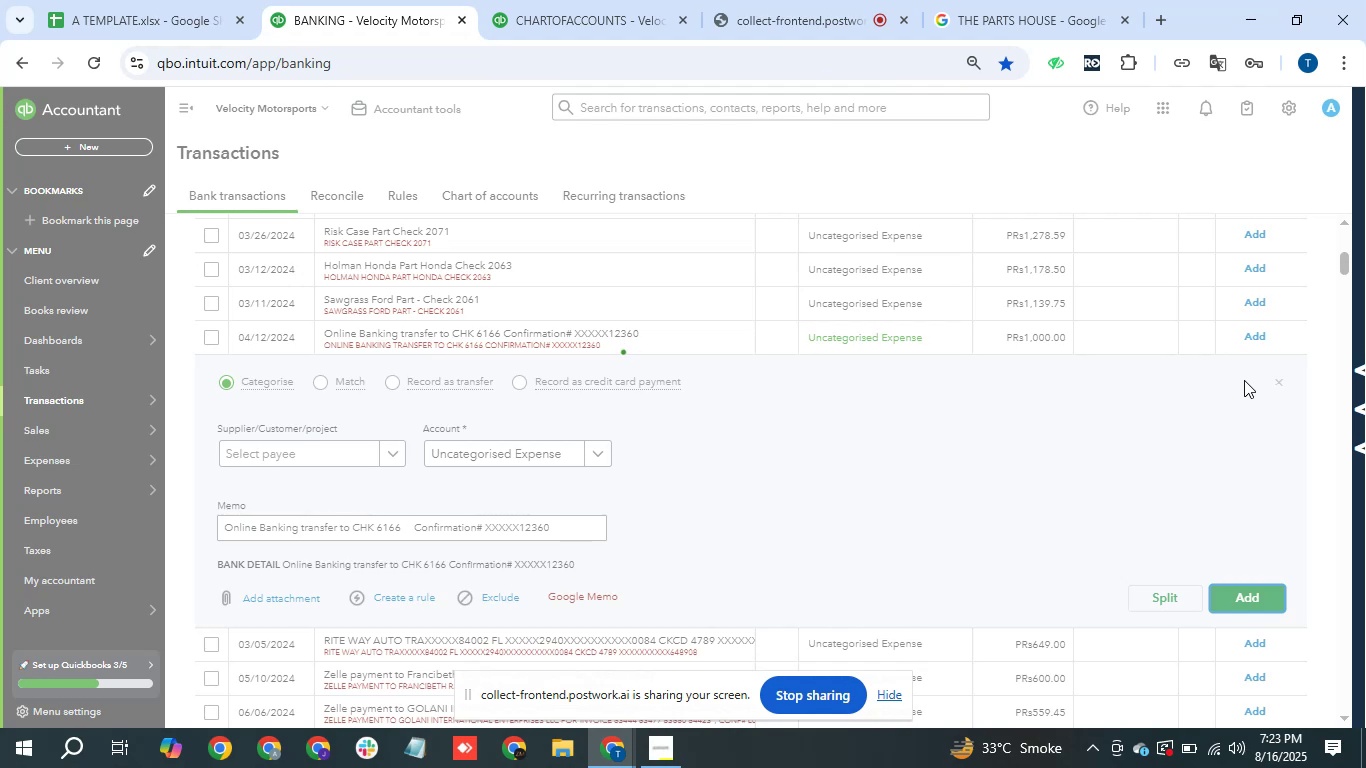 
mouse_move([475, 415])
 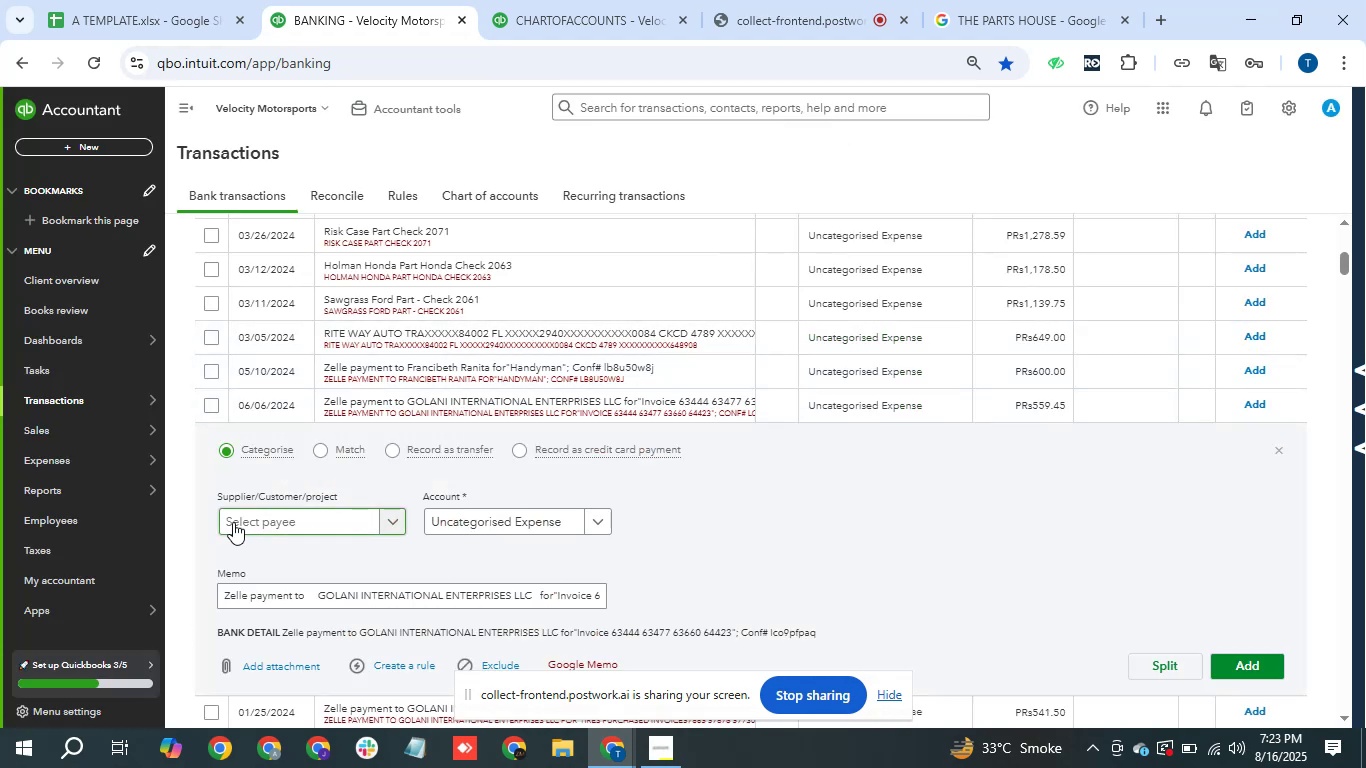 
left_click([274, 522])
 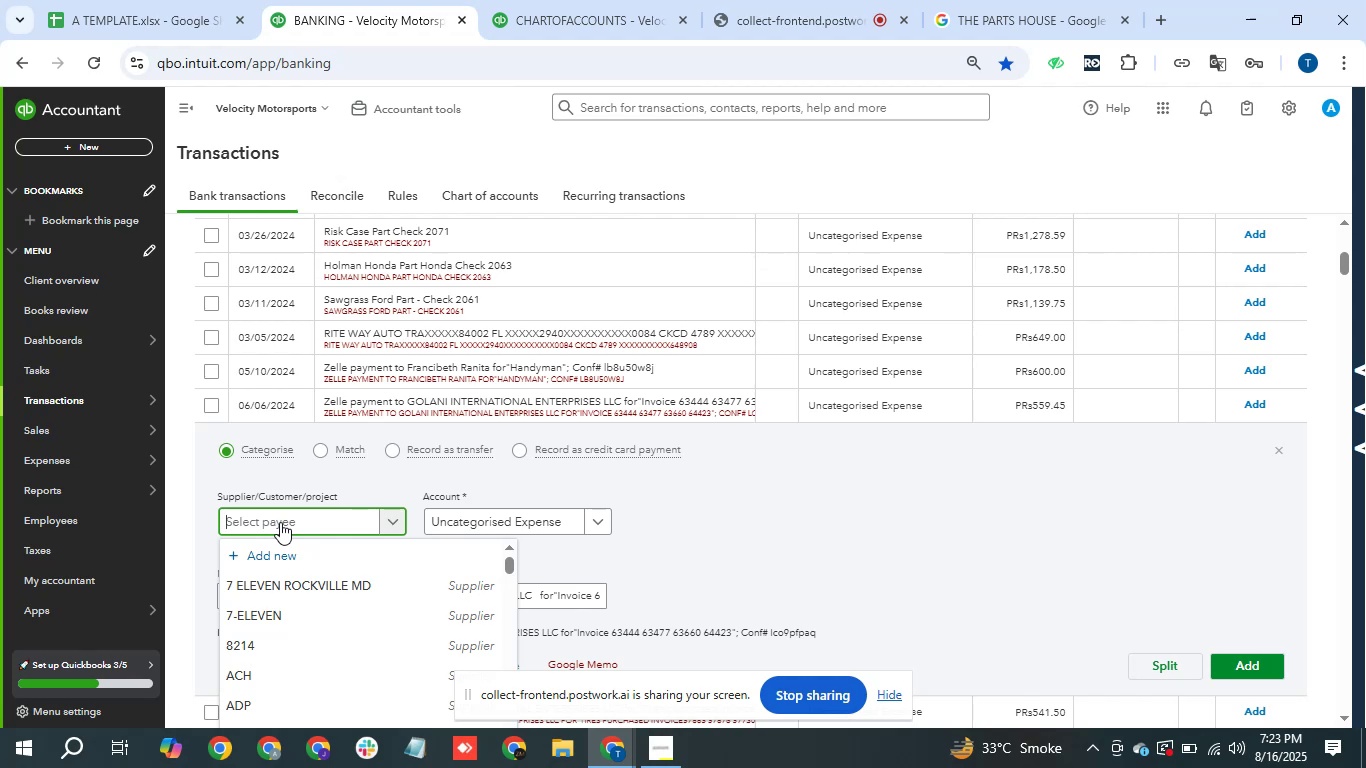 
wait(23.33)
 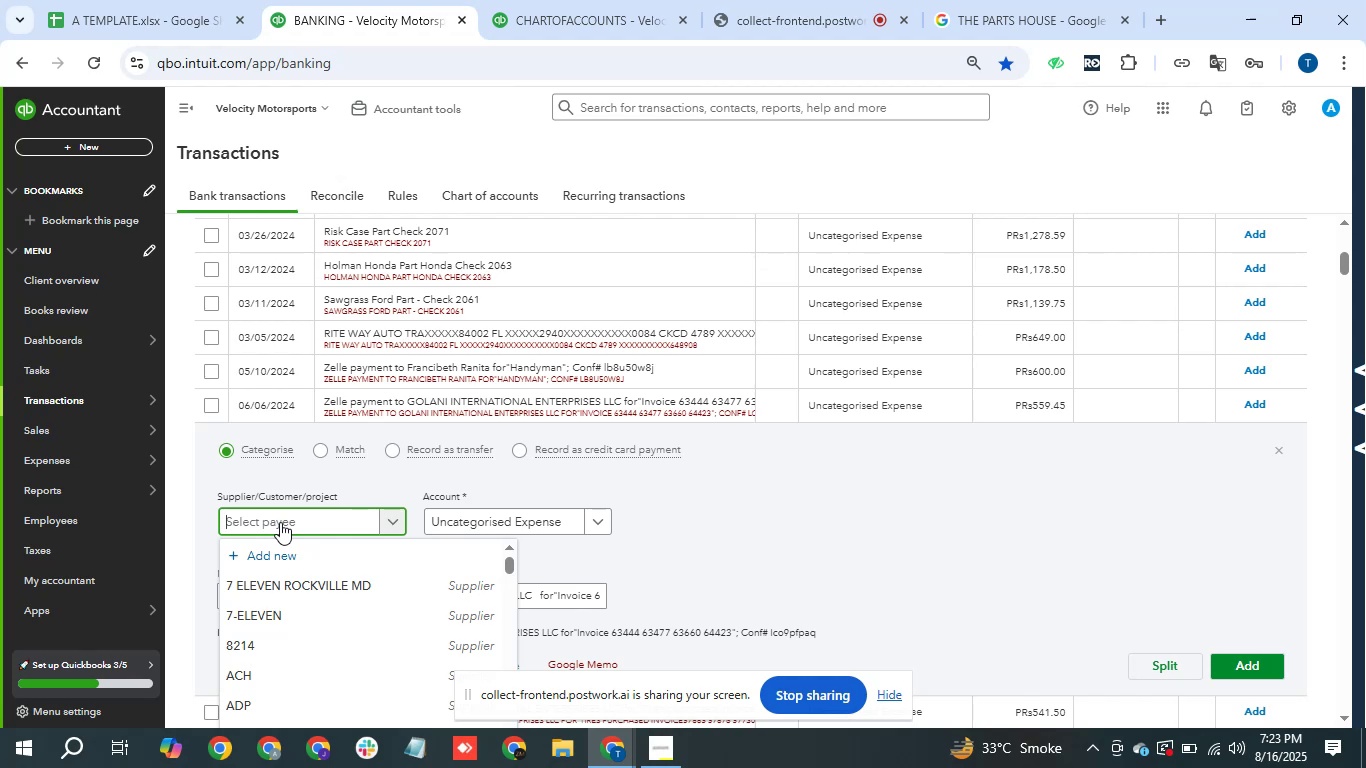 
type(zelle)
 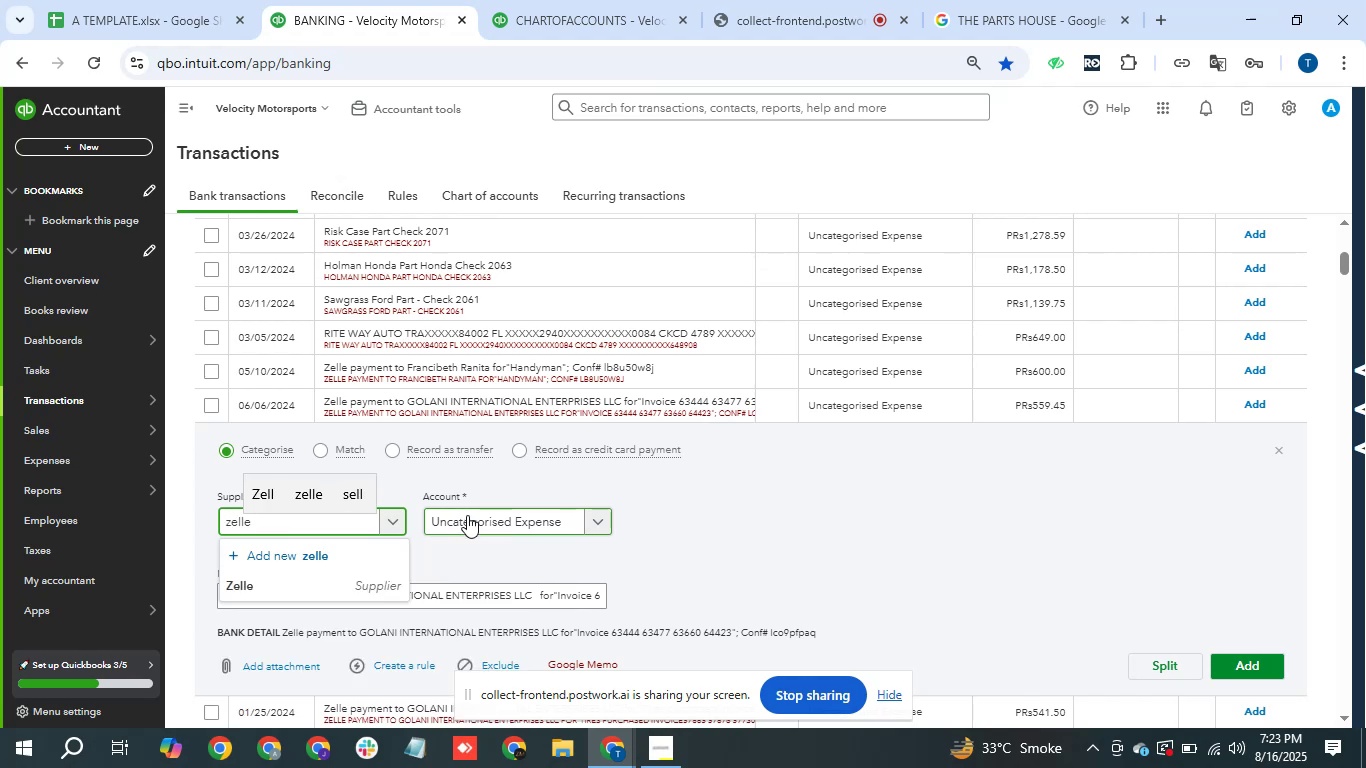 
key(ArrowDown)
 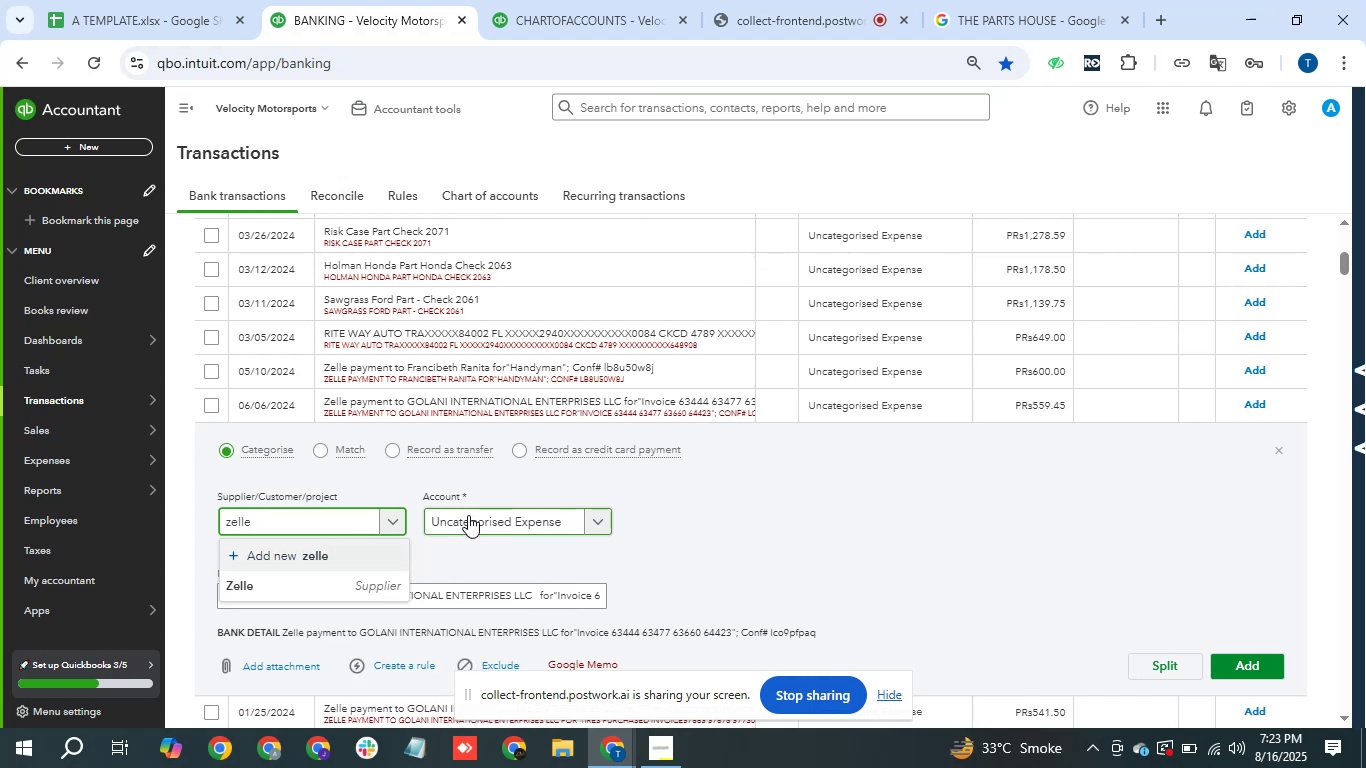 
key(ArrowDown)
 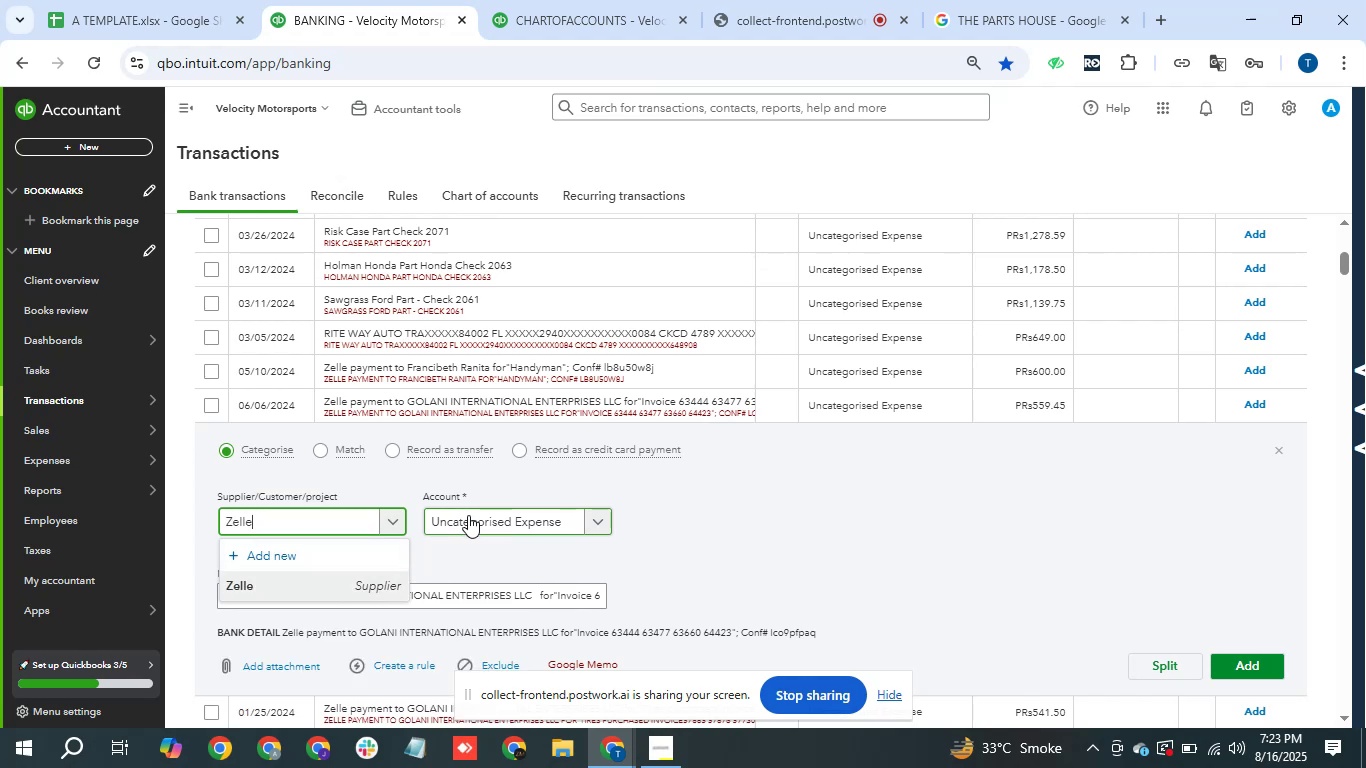 
key(Enter)
 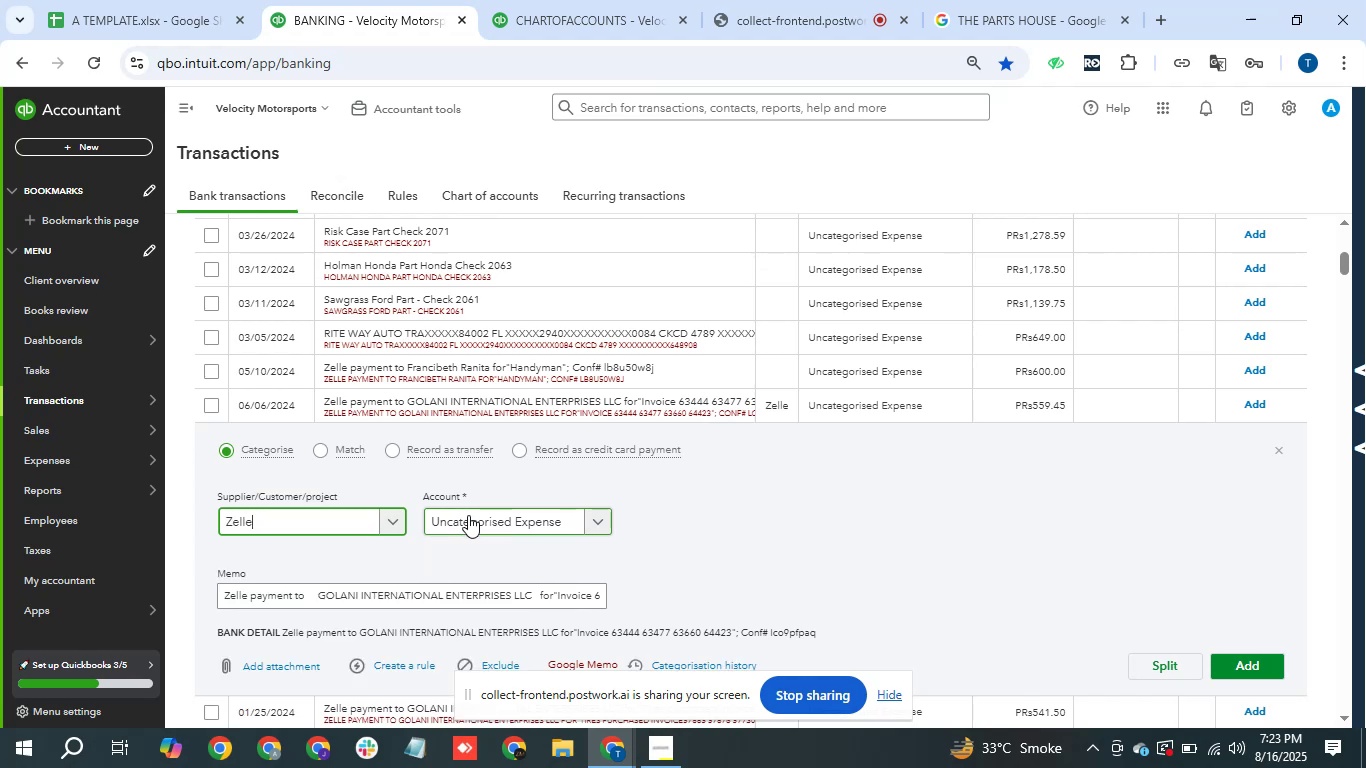 
key(Tab)
 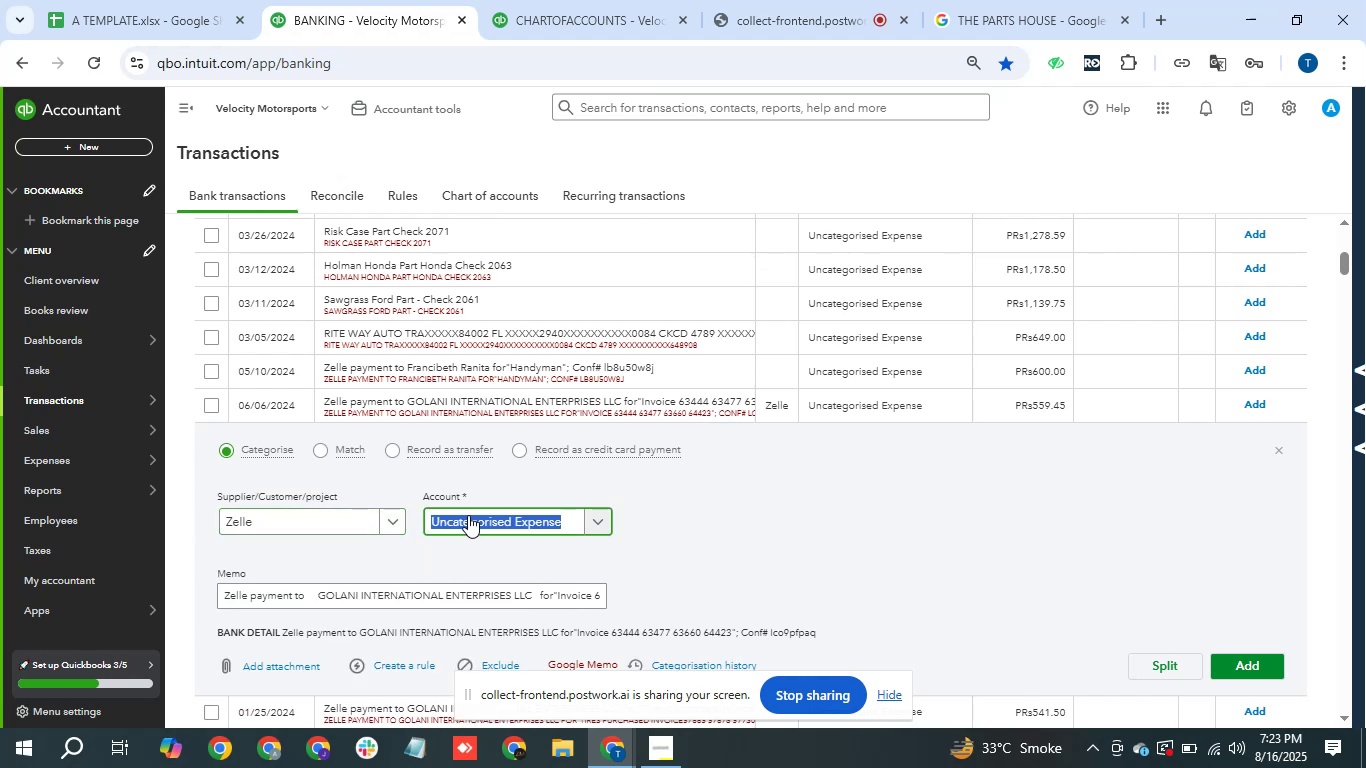 
type(unca)
 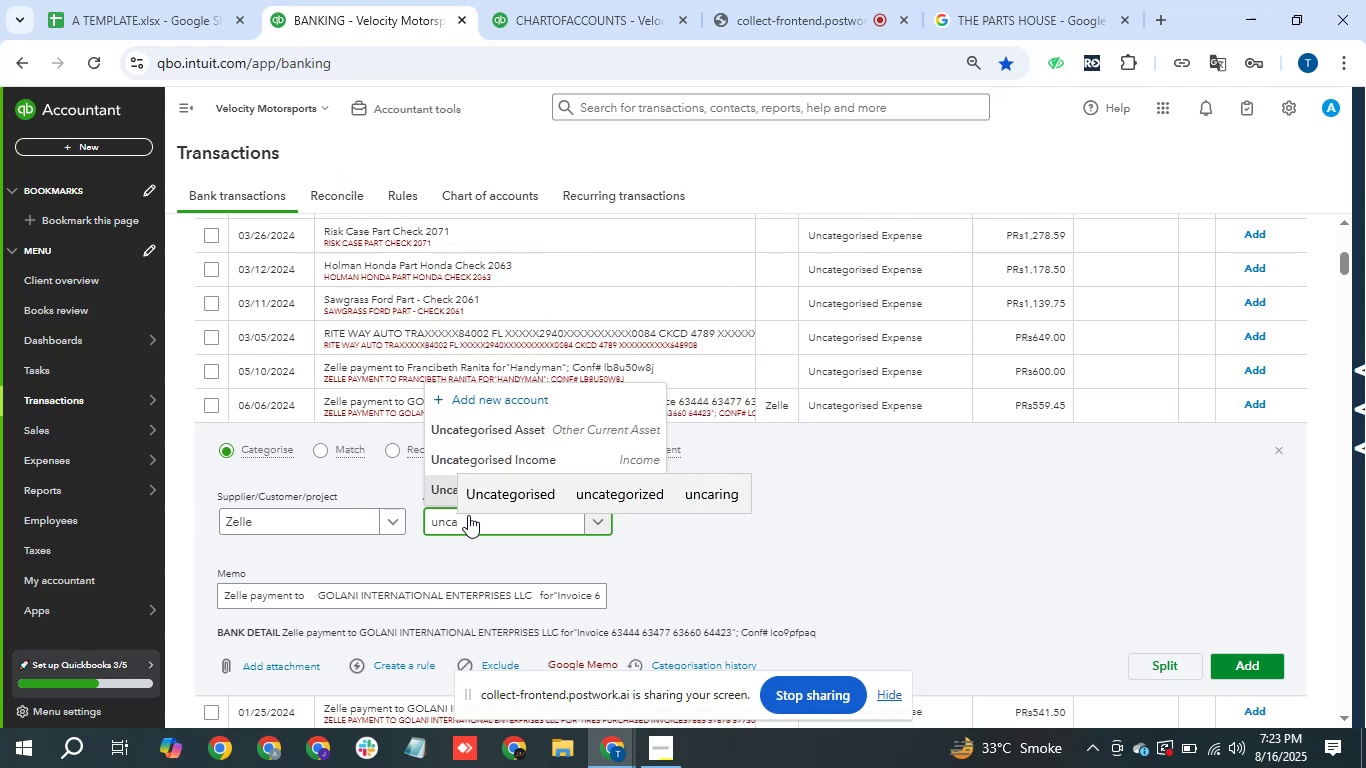 
key(ArrowDown)
 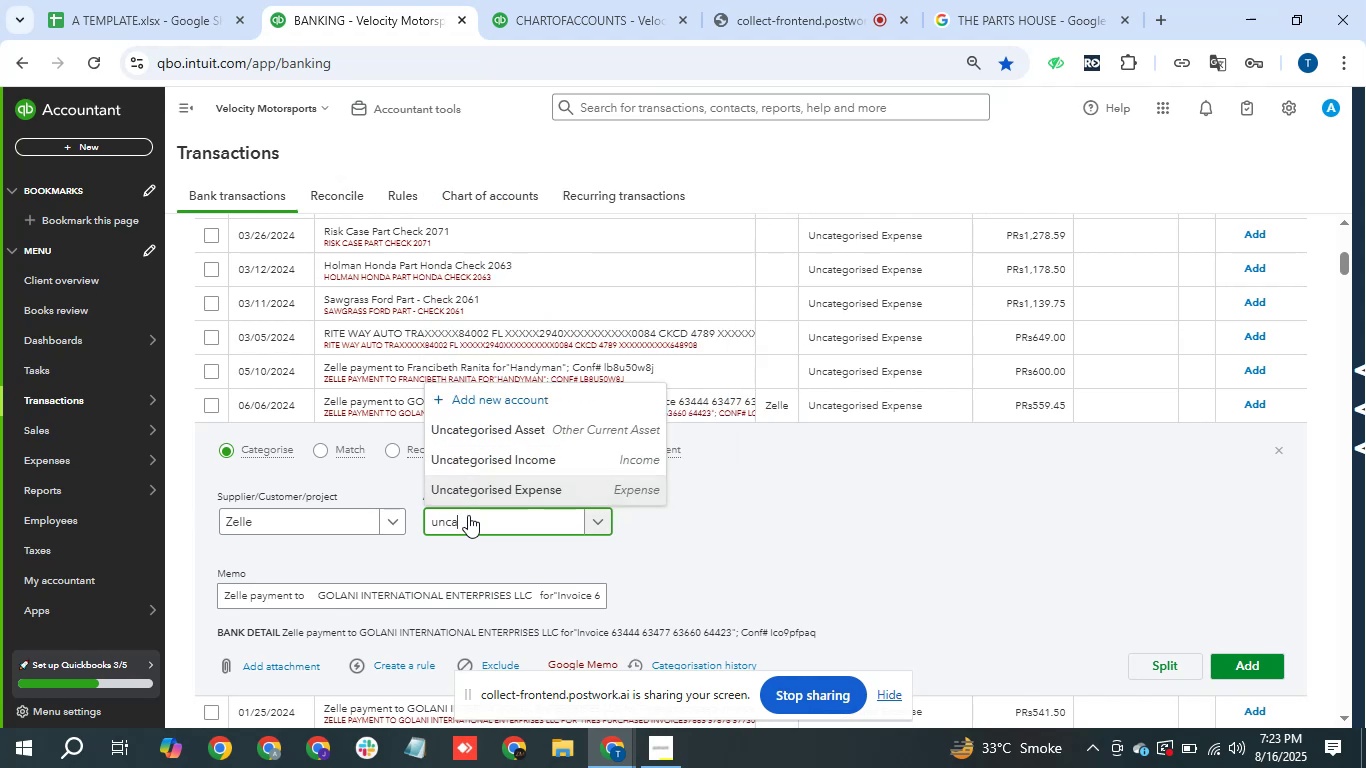 
key(ArrowDown)
 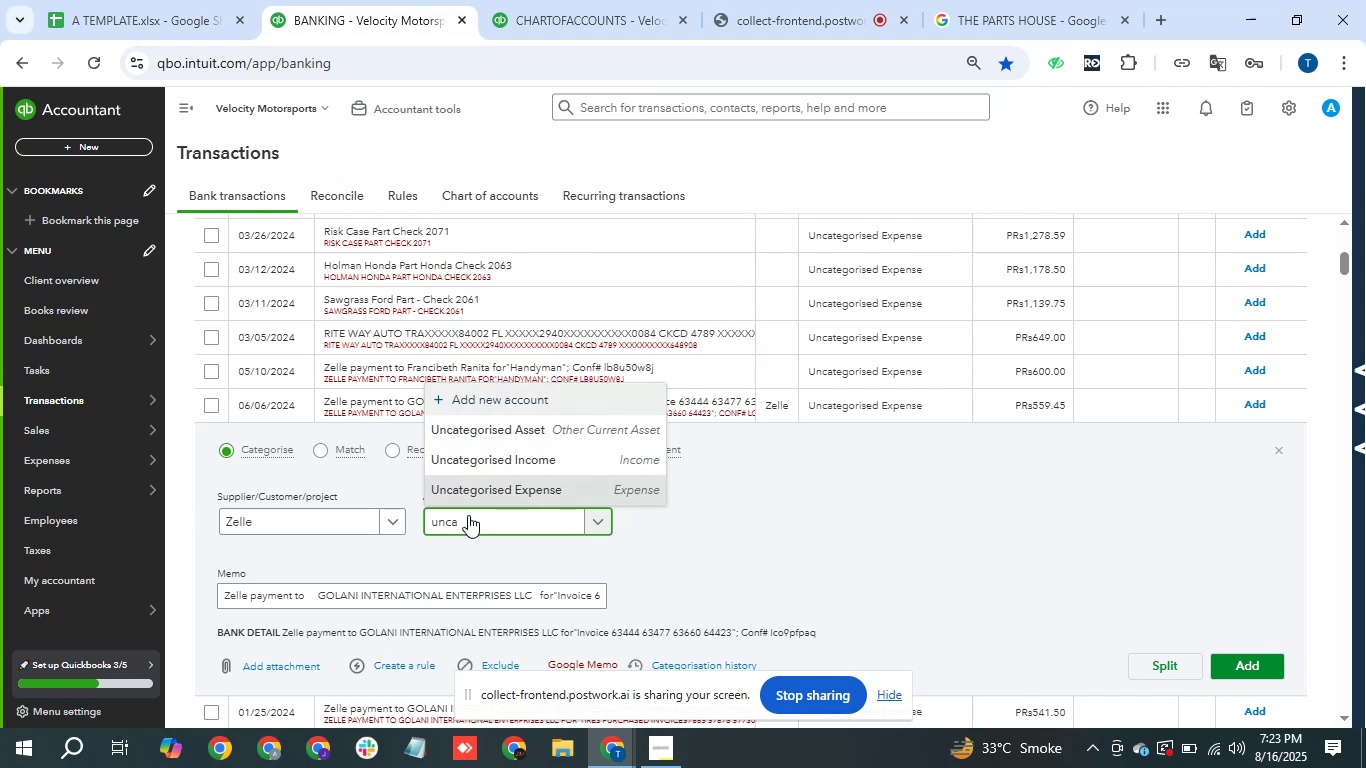 
key(ArrowDown)
 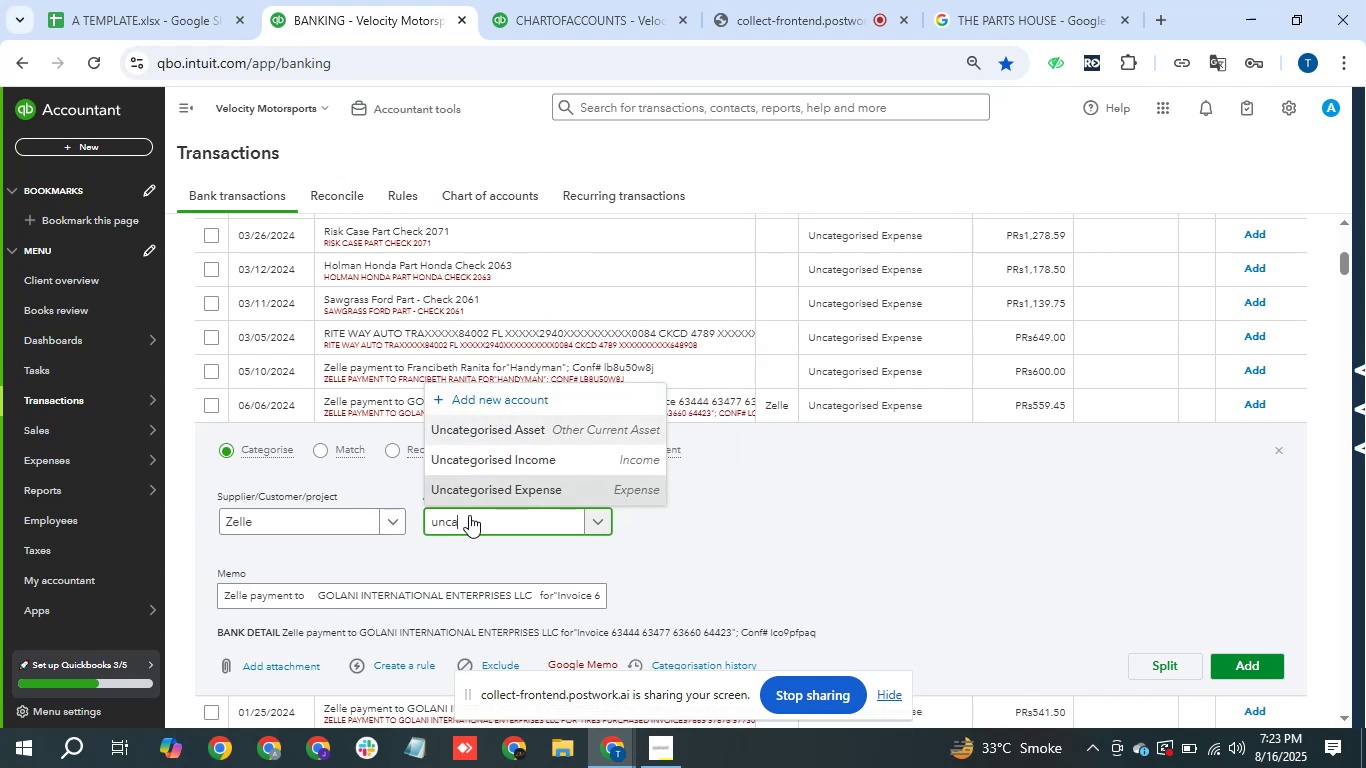 
key(ArrowDown)
 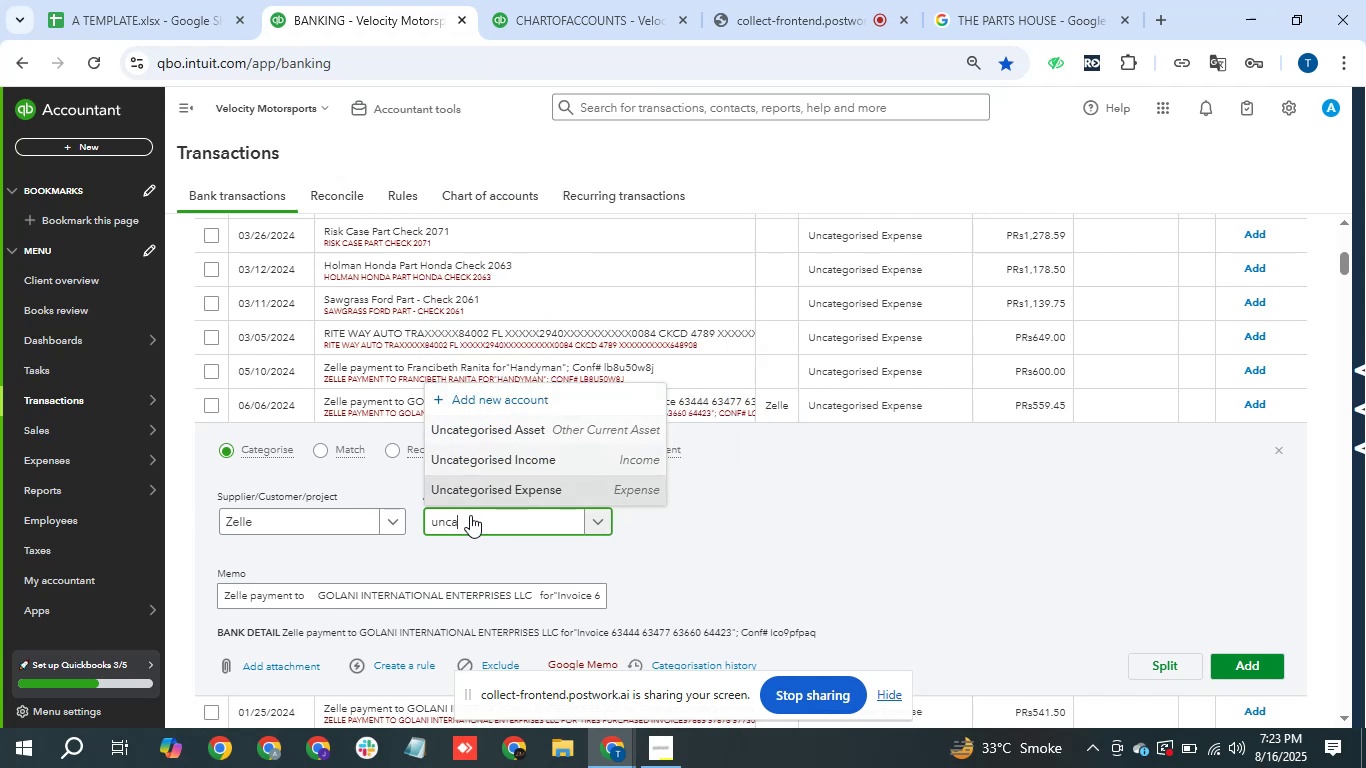 
key(ArrowDown)
 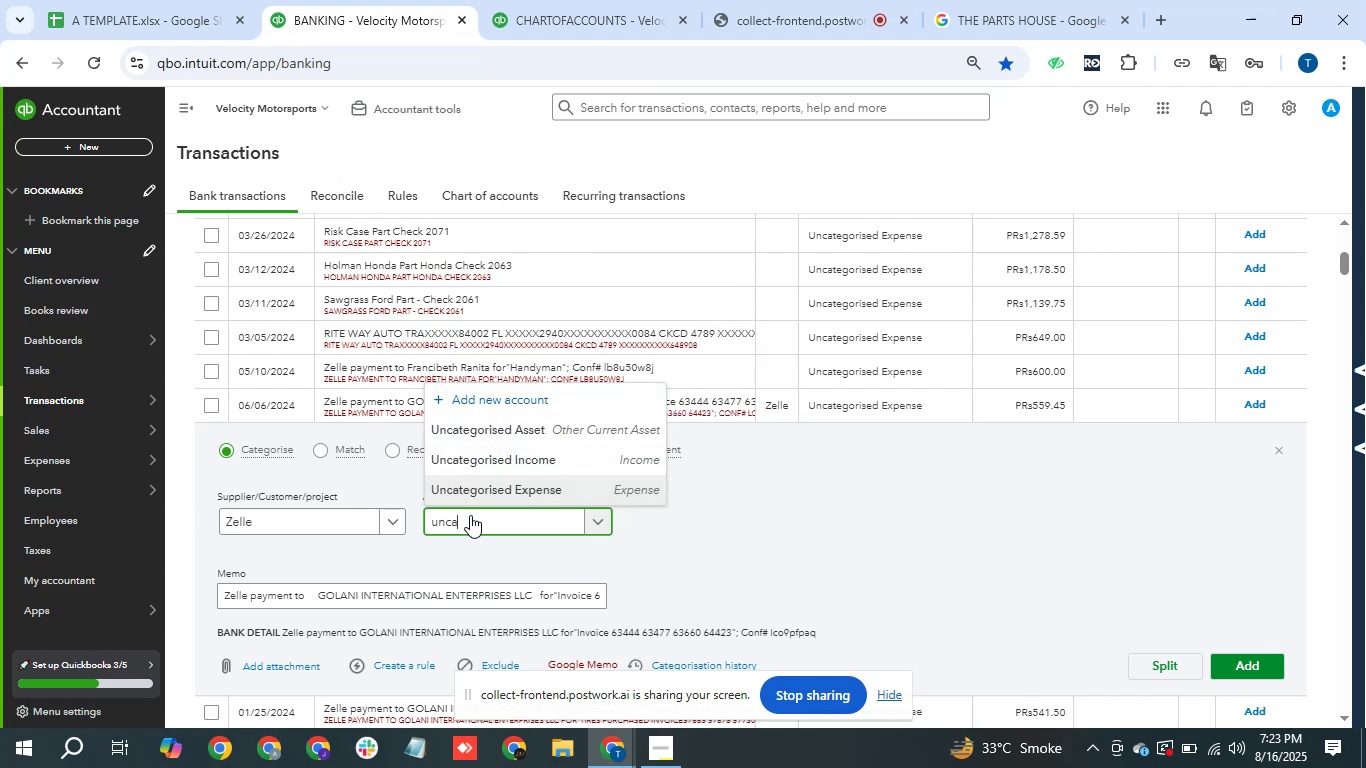 
key(Enter)
 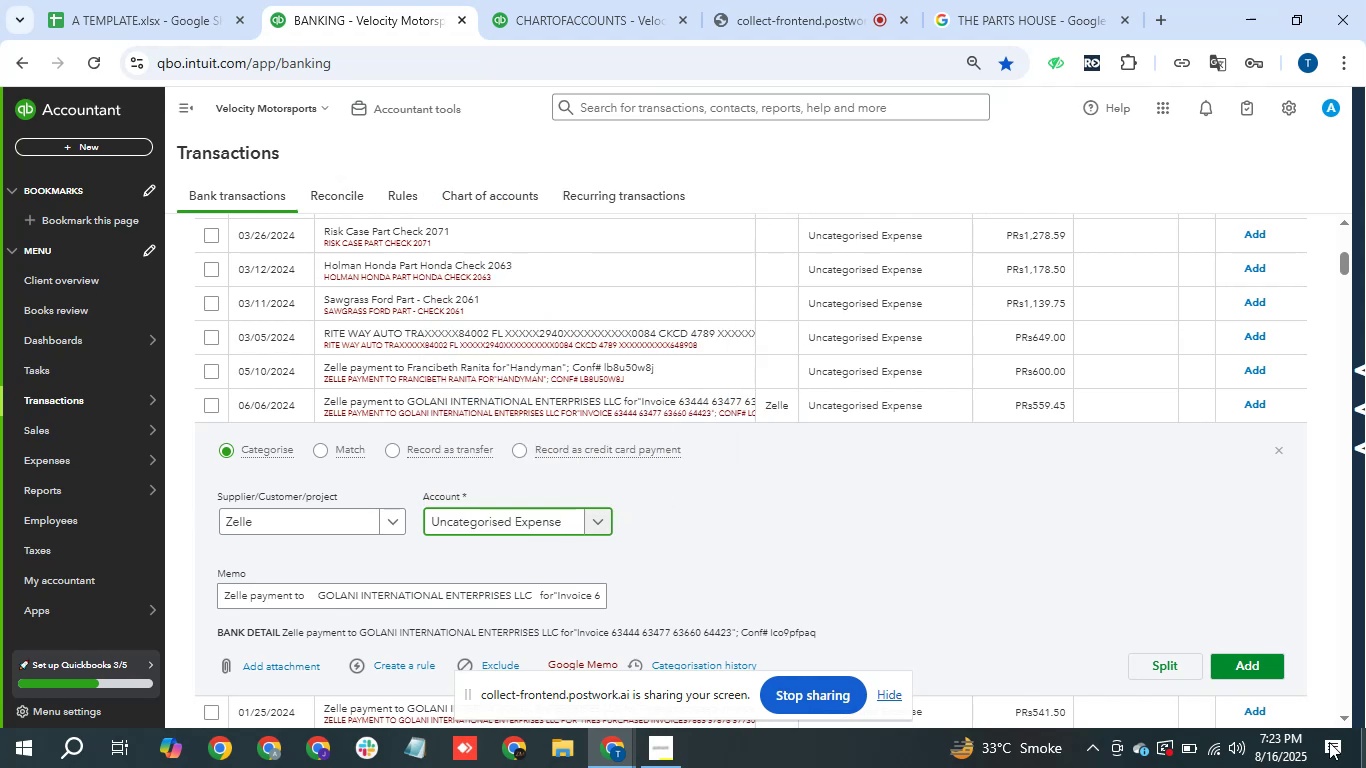 
left_click([1273, 661])
 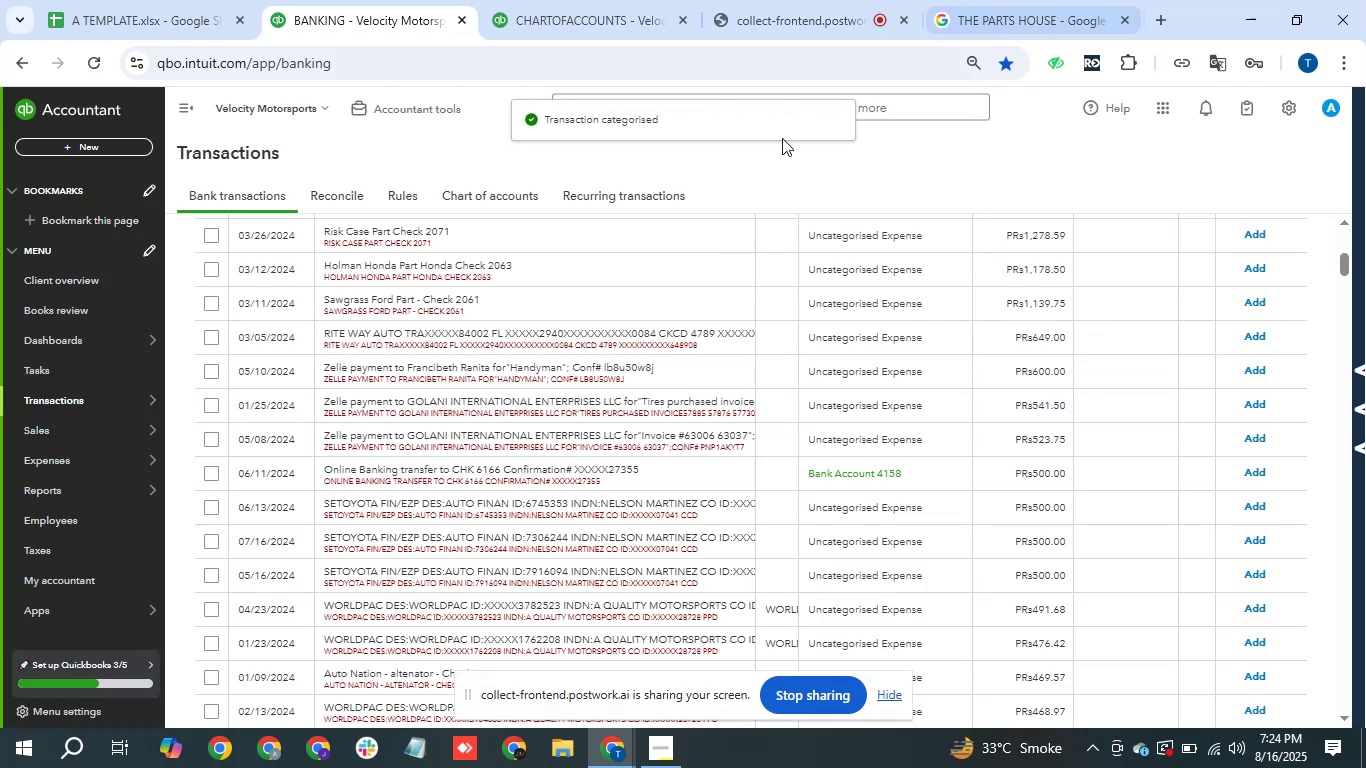 
wait(12.99)
 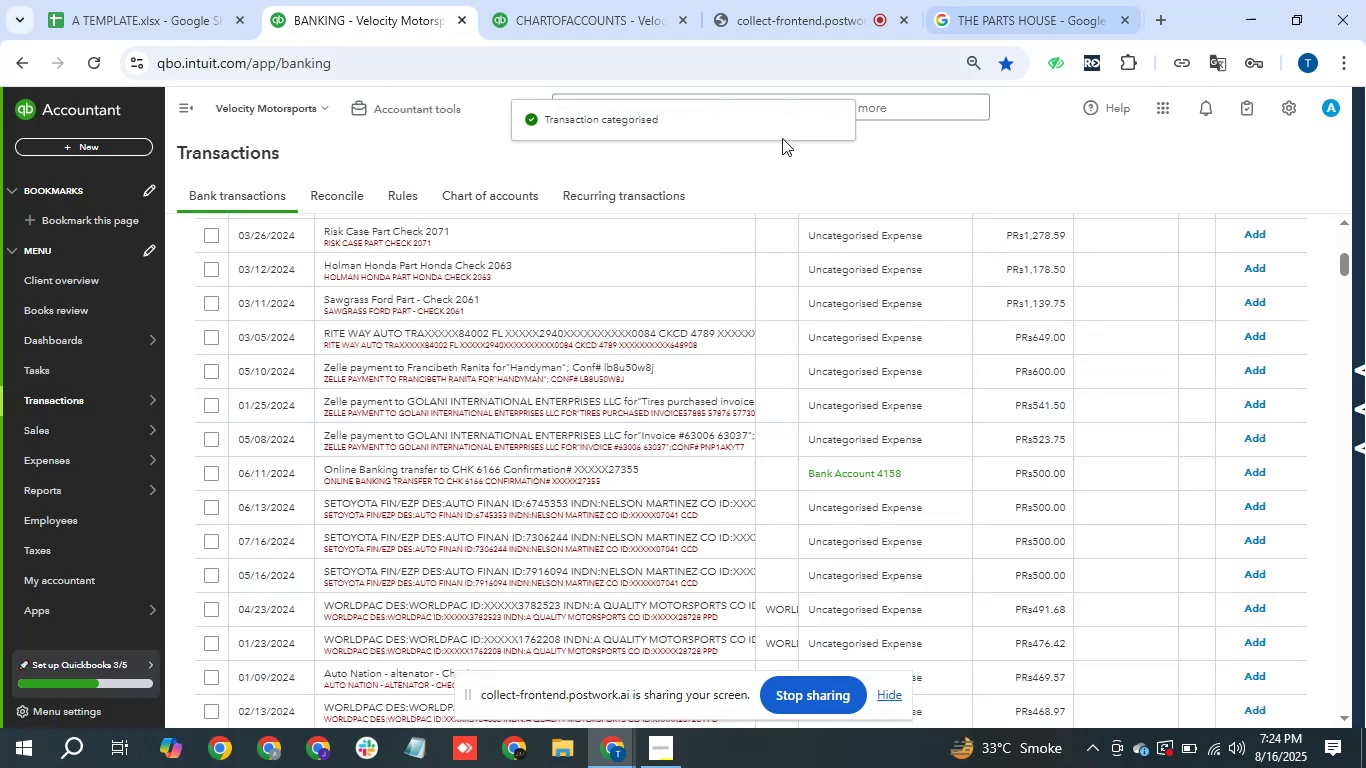 
left_click([341, 333])
 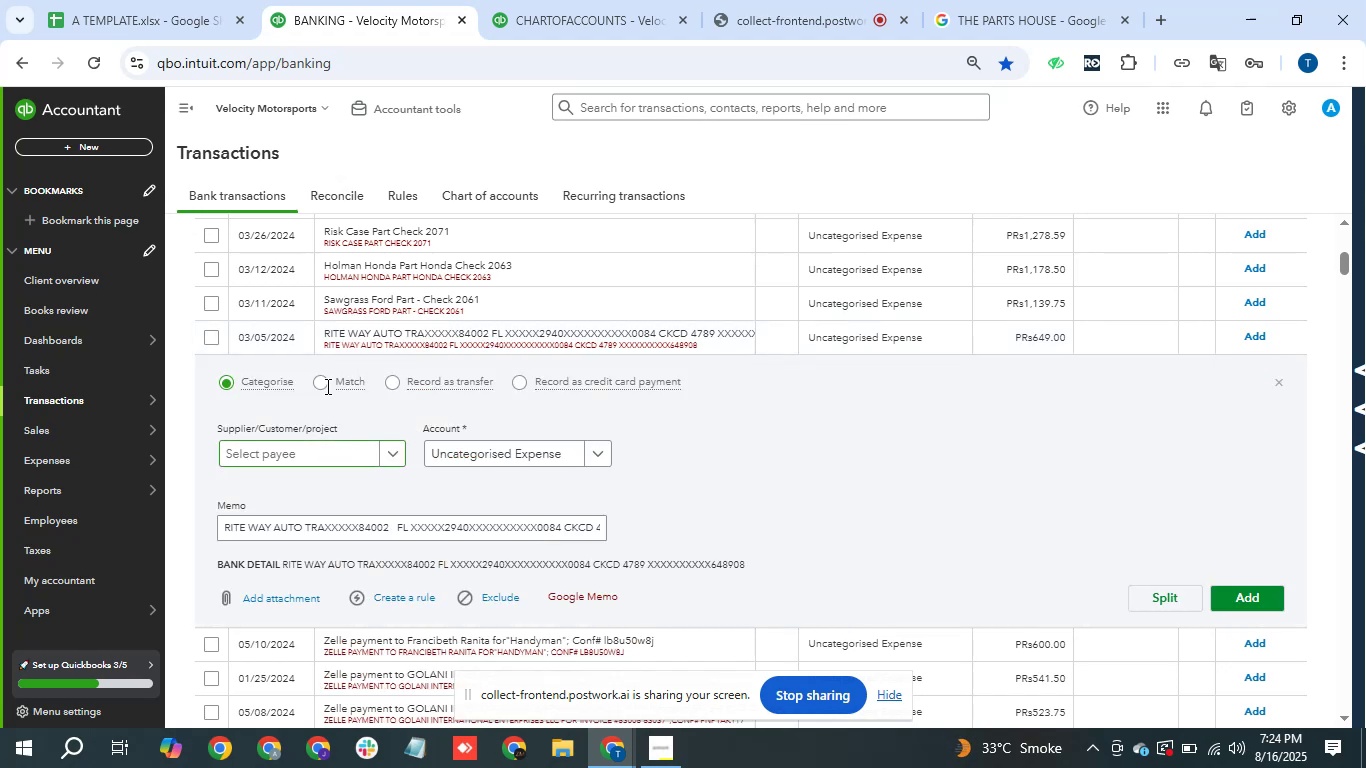 
left_click_drag(start_coordinate=[319, 329], to_coordinate=[334, 458])
 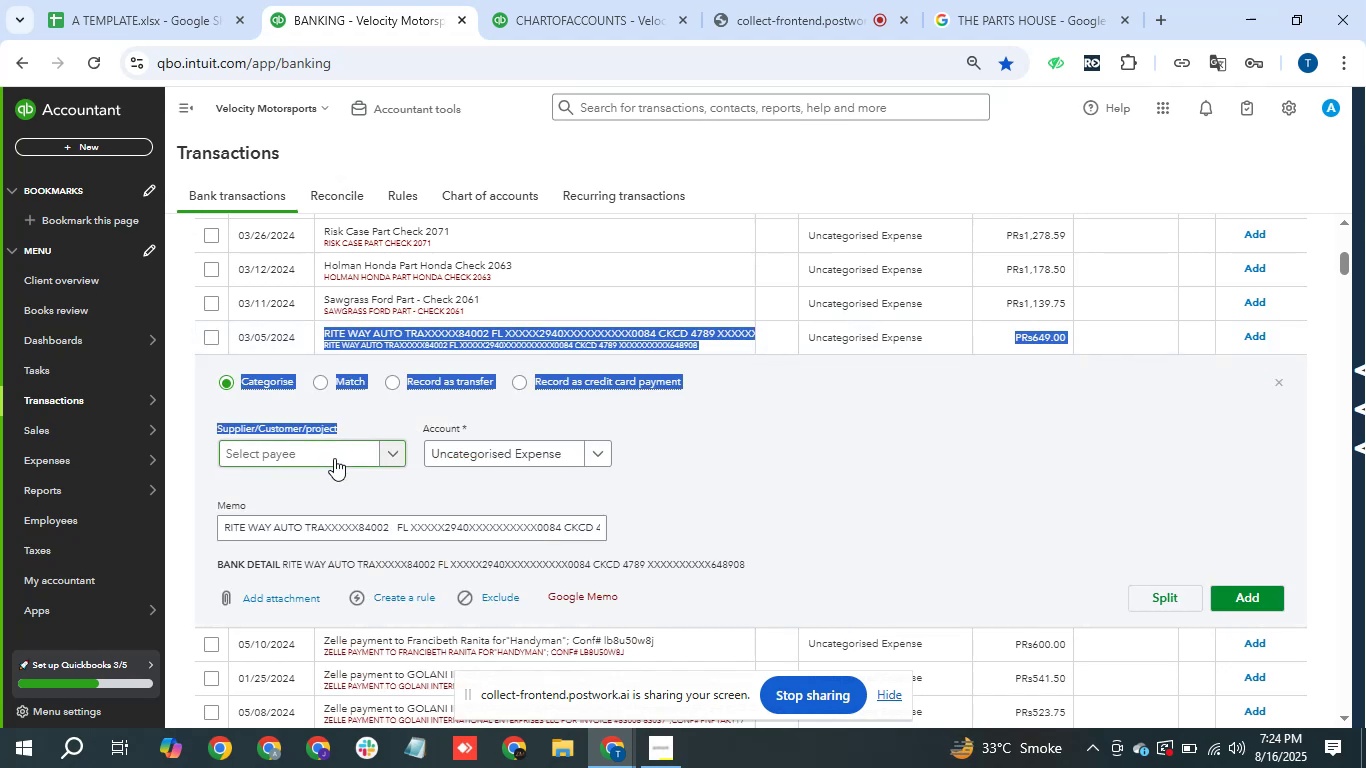 
hold_key(key=ControlLeft, duration=0.73)
 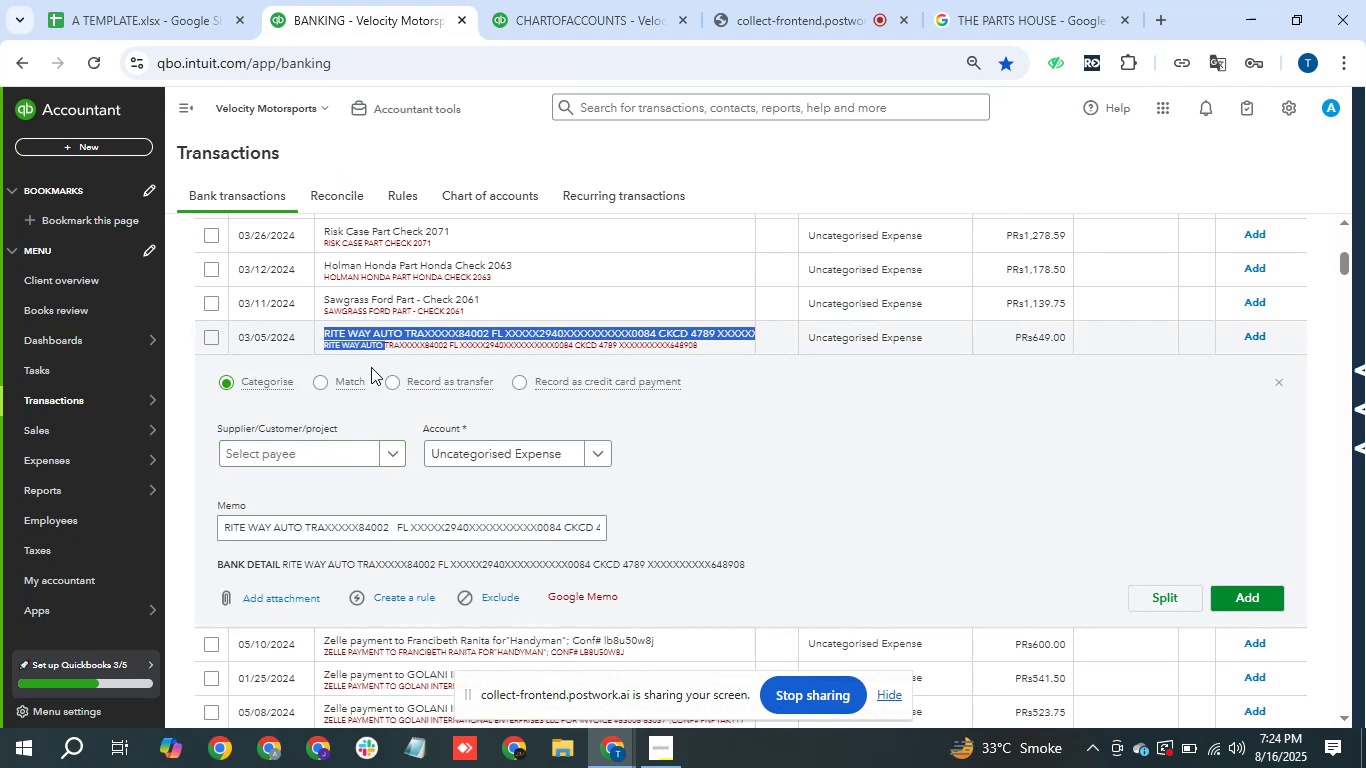 
hold_key(key=C, duration=0.36)
 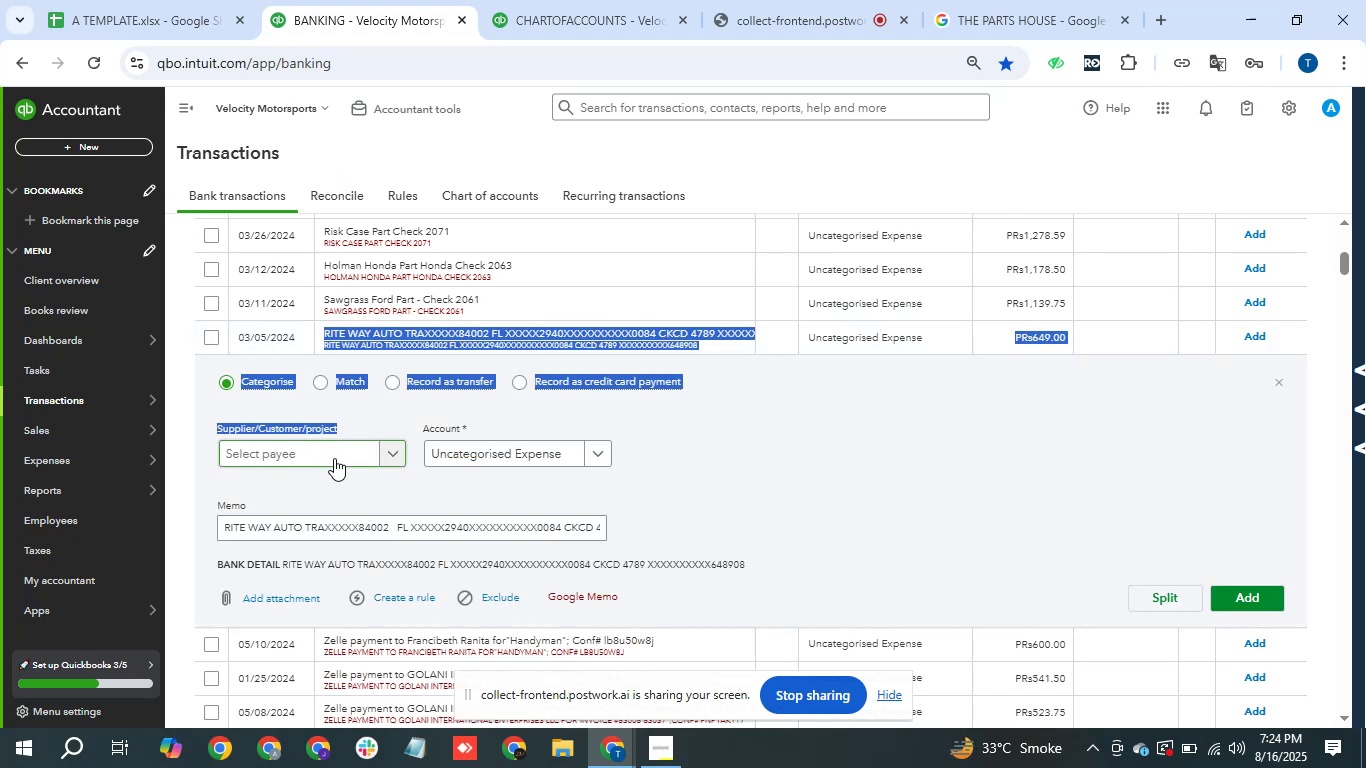 
left_click([336, 456])
 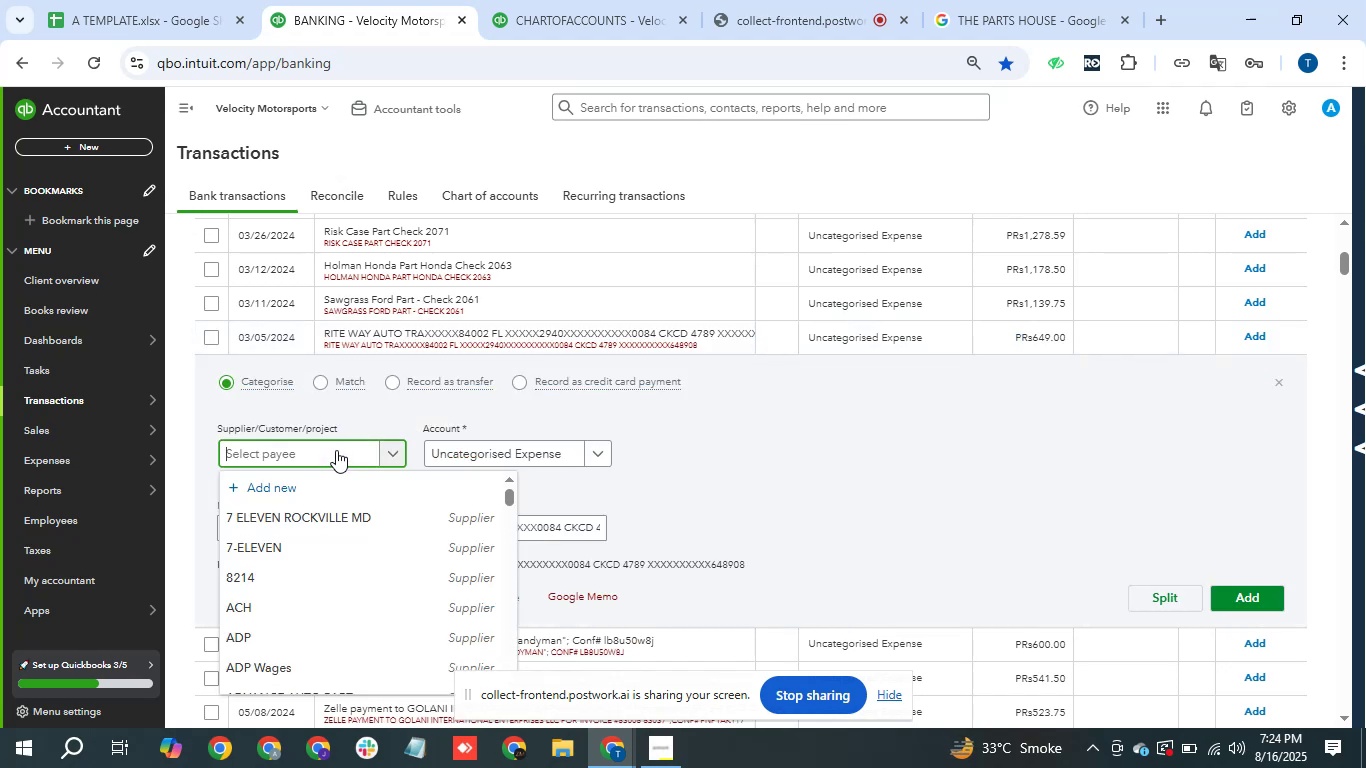 
key(Control+V)
 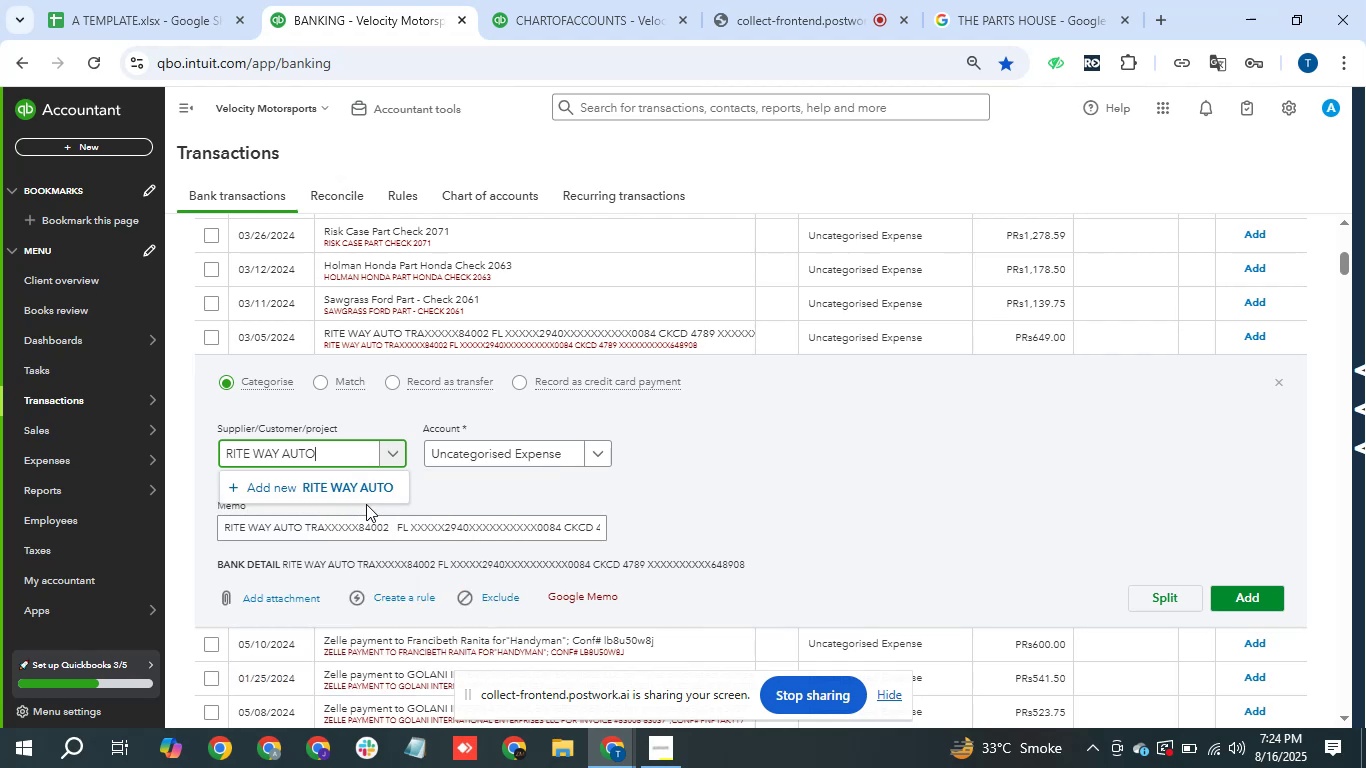 
left_click([368, 496])
 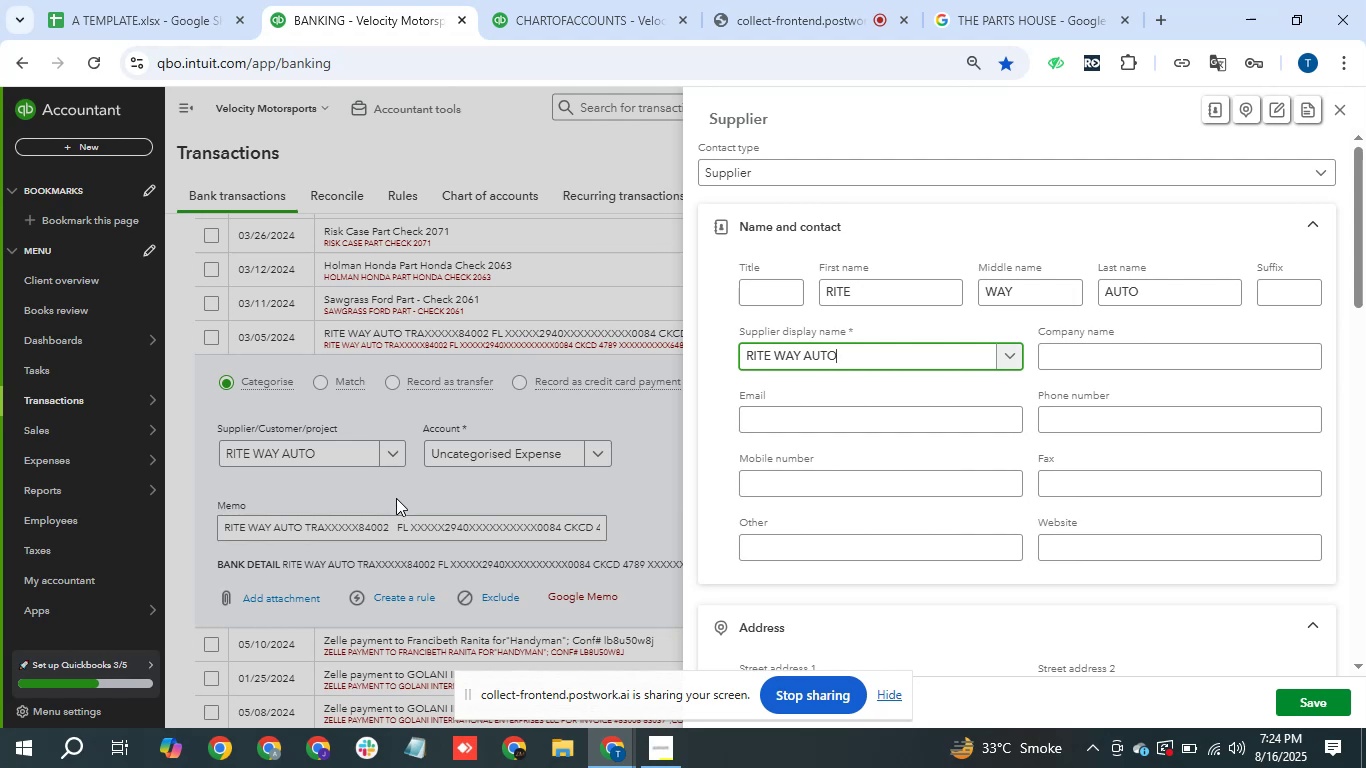 
wait(15.41)
 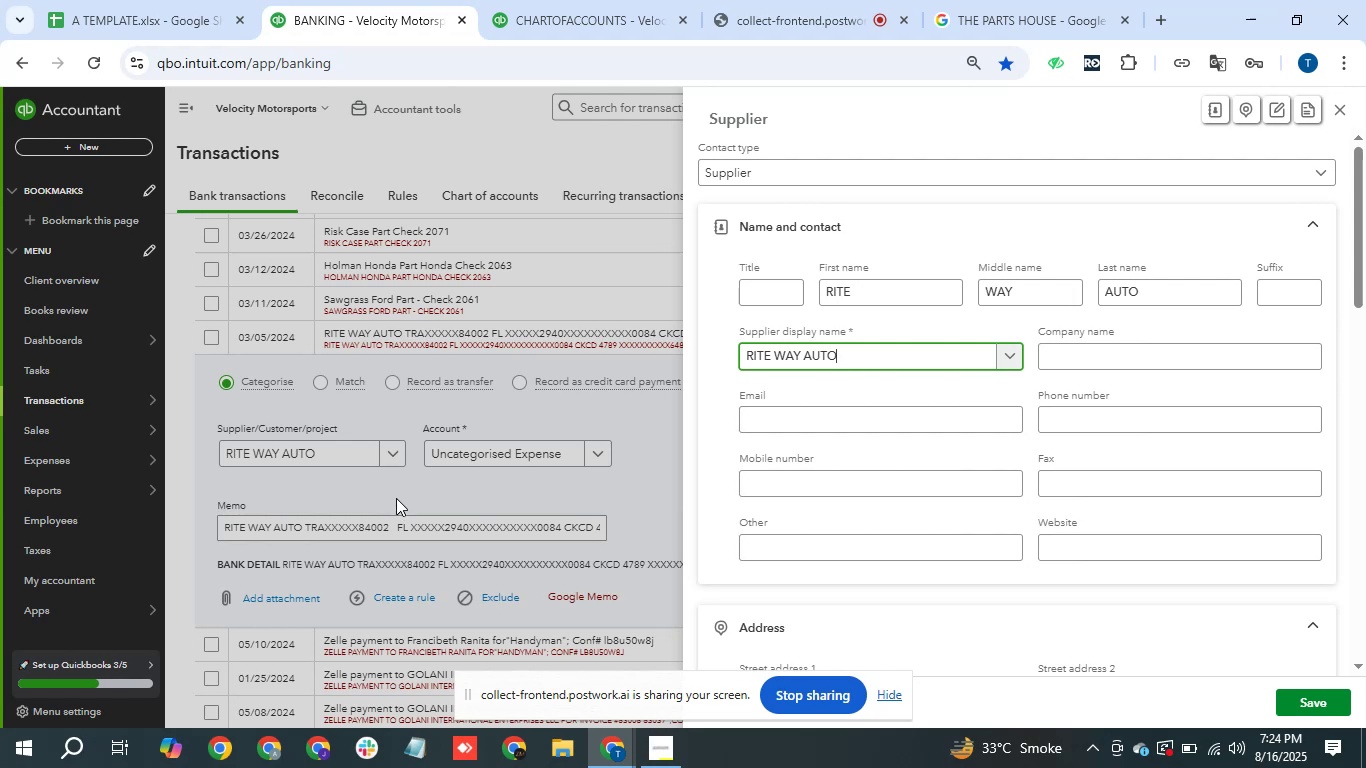 
left_click([1323, 706])
 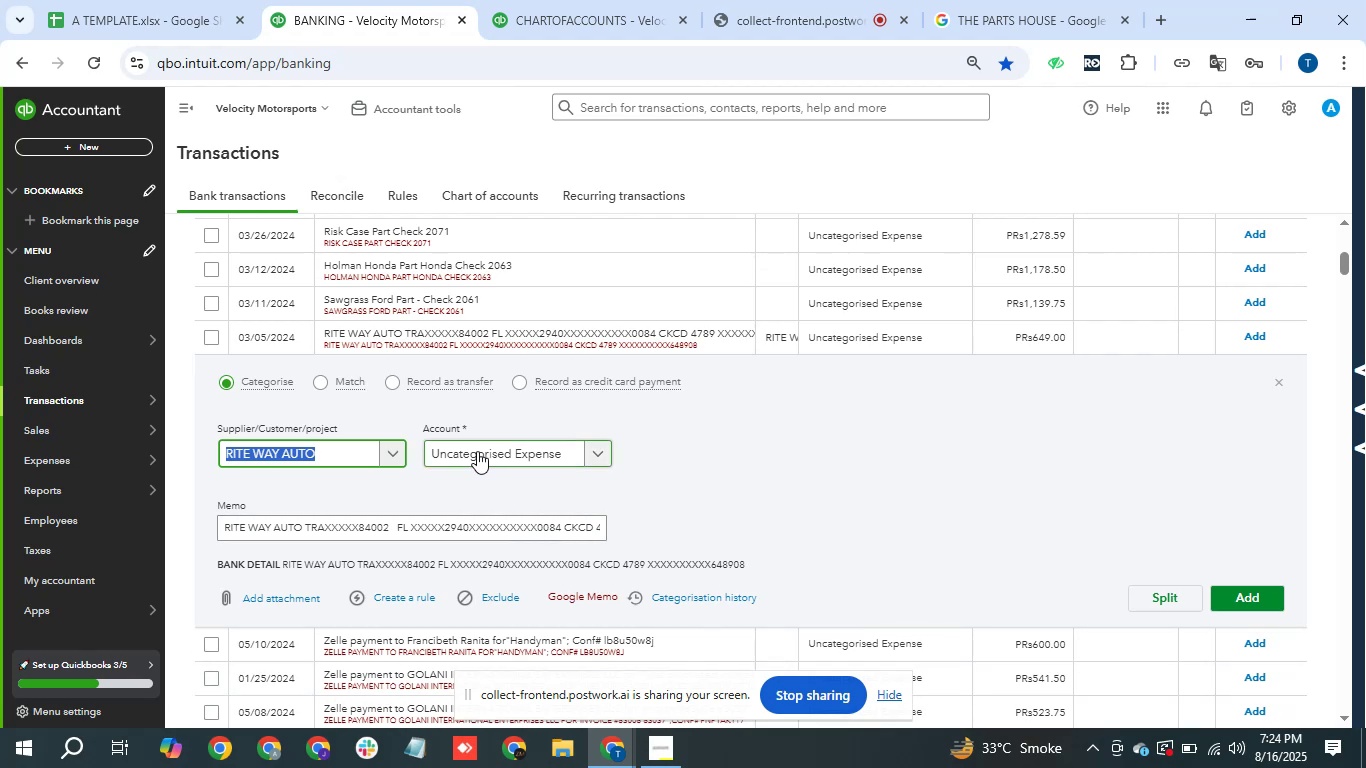 
wait(7.84)
 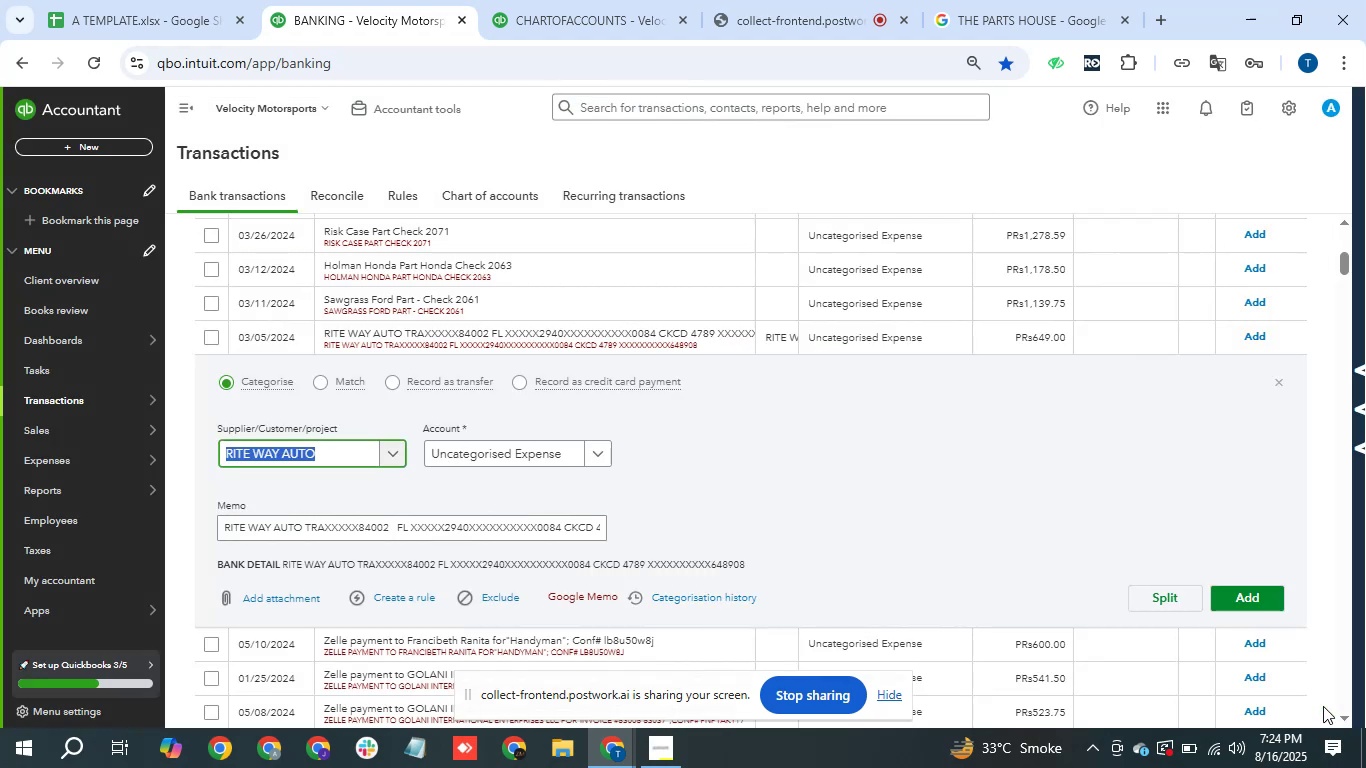 
left_click([477, 451])
 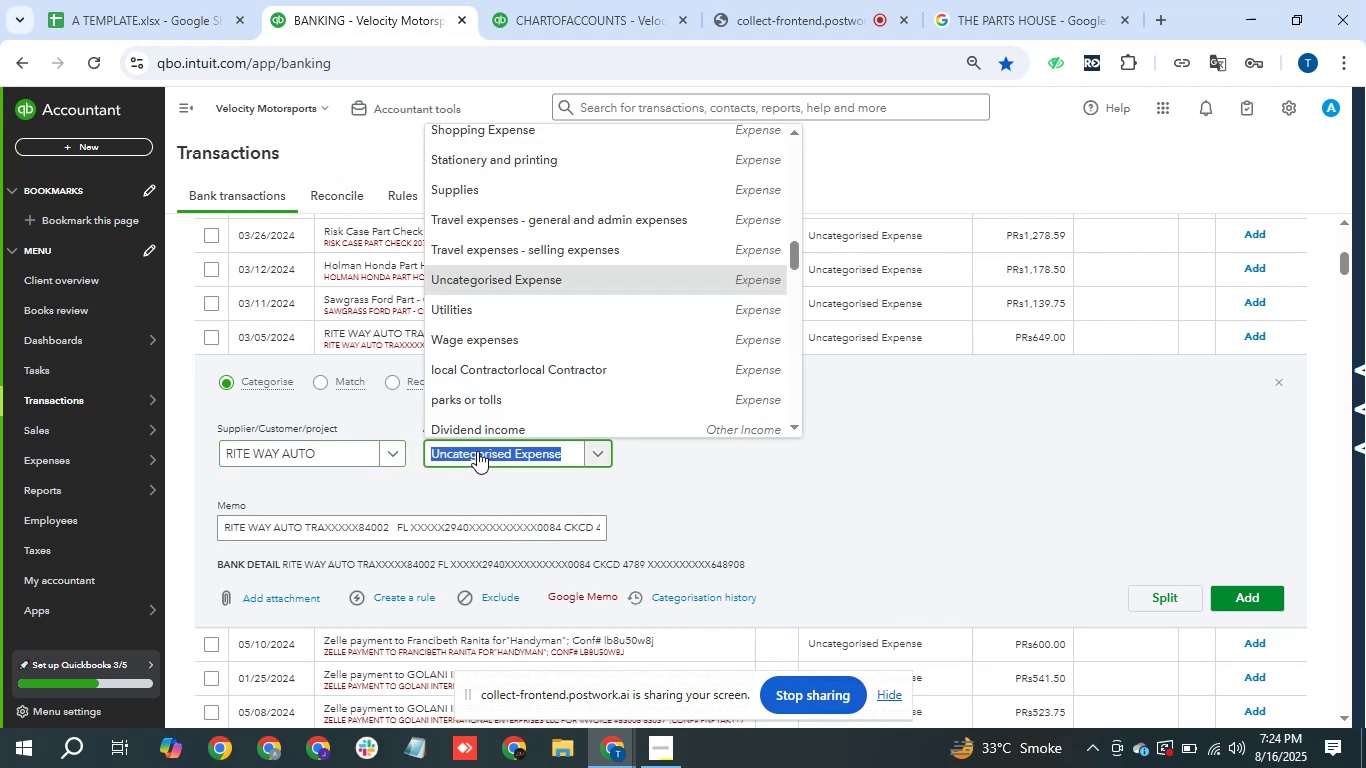 
type(serv)
 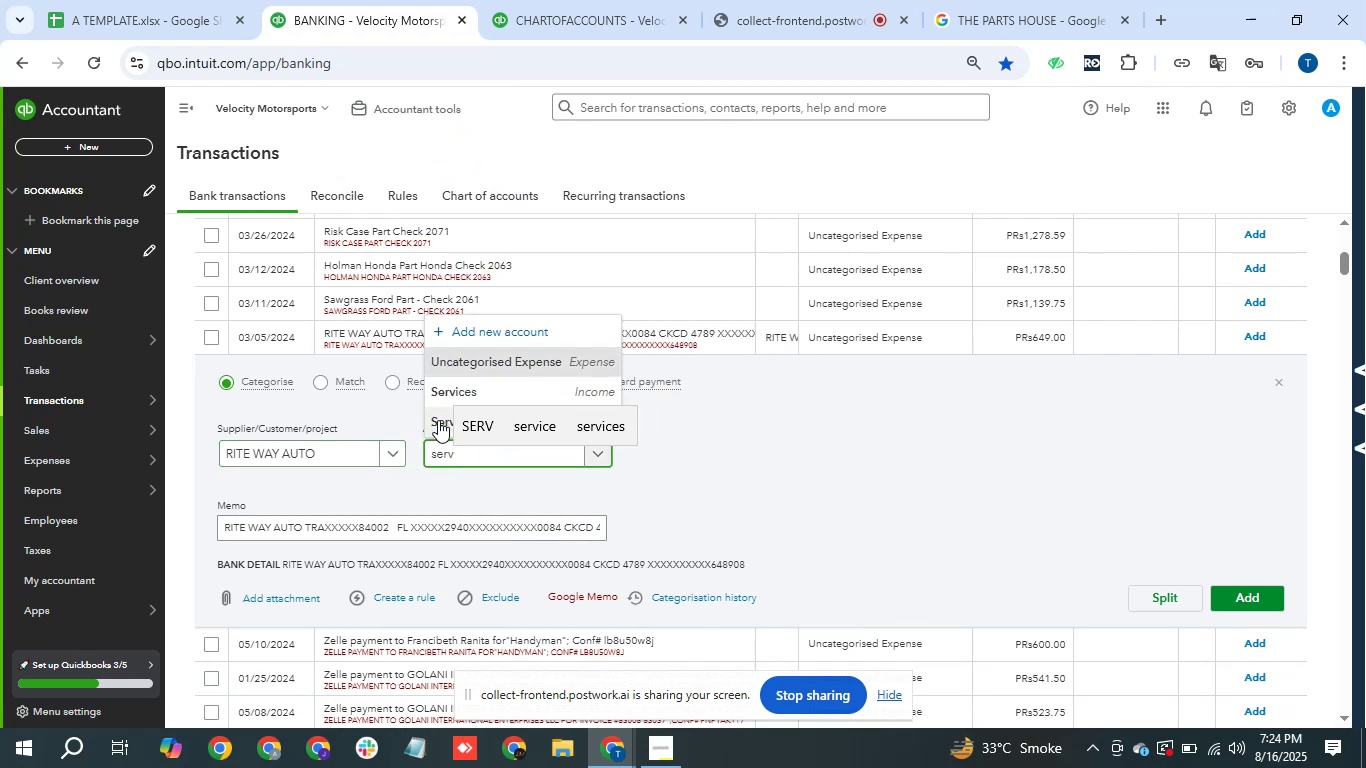 
left_click([438, 420])
 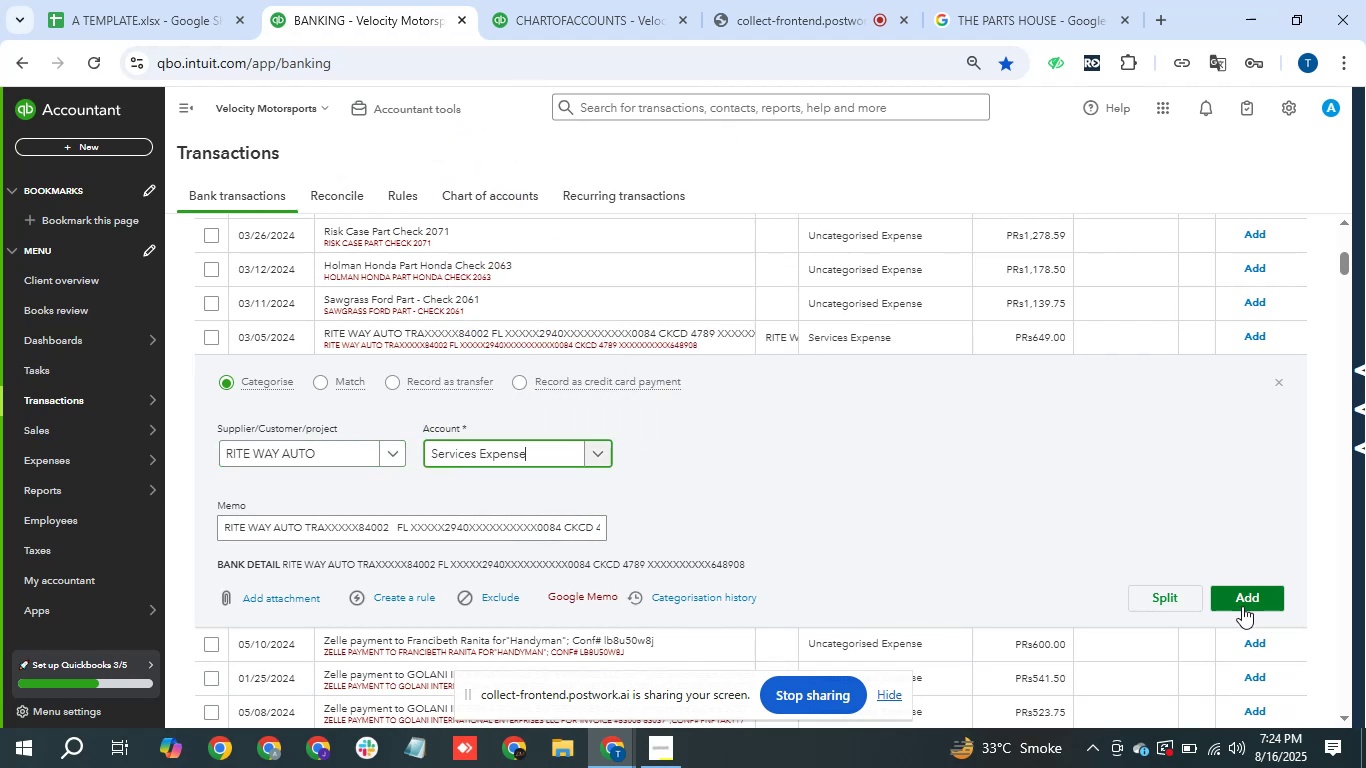 
left_click([1245, 610])
 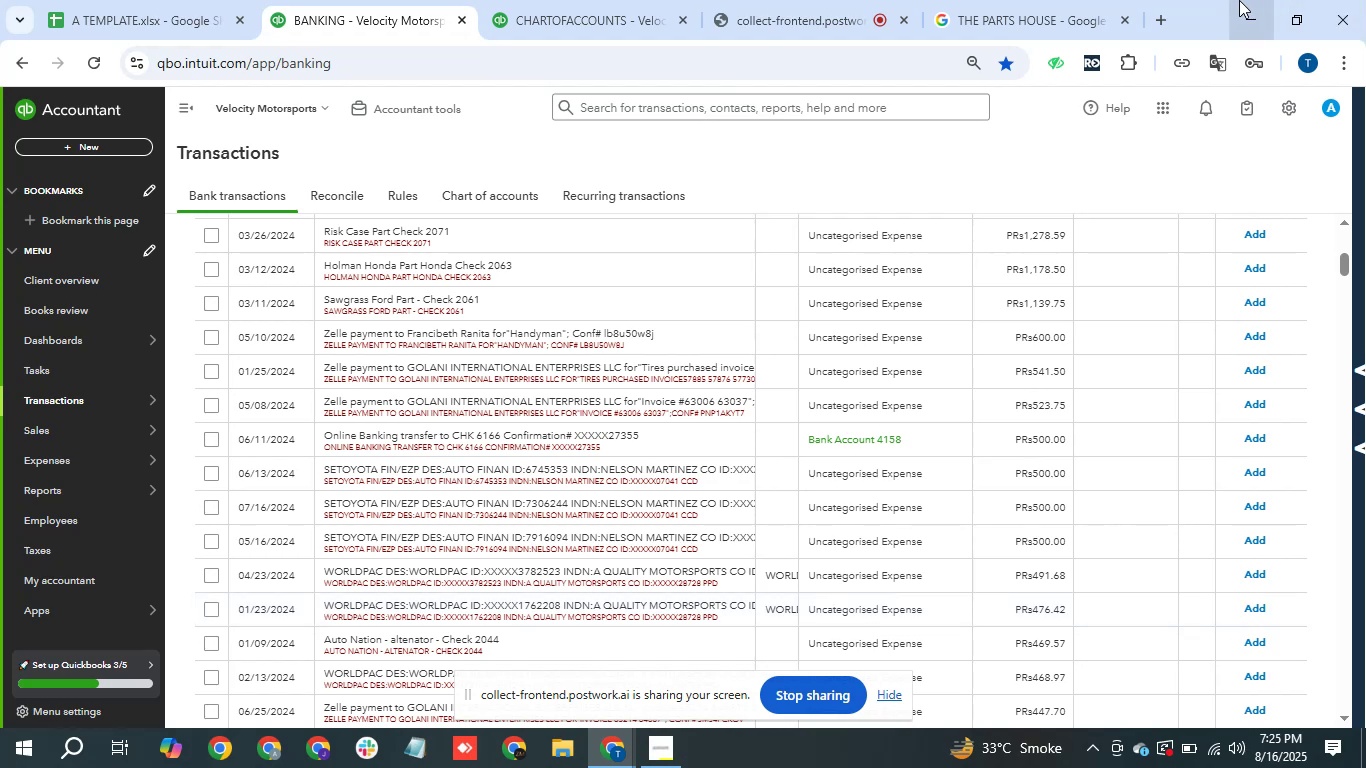 
wait(23.9)
 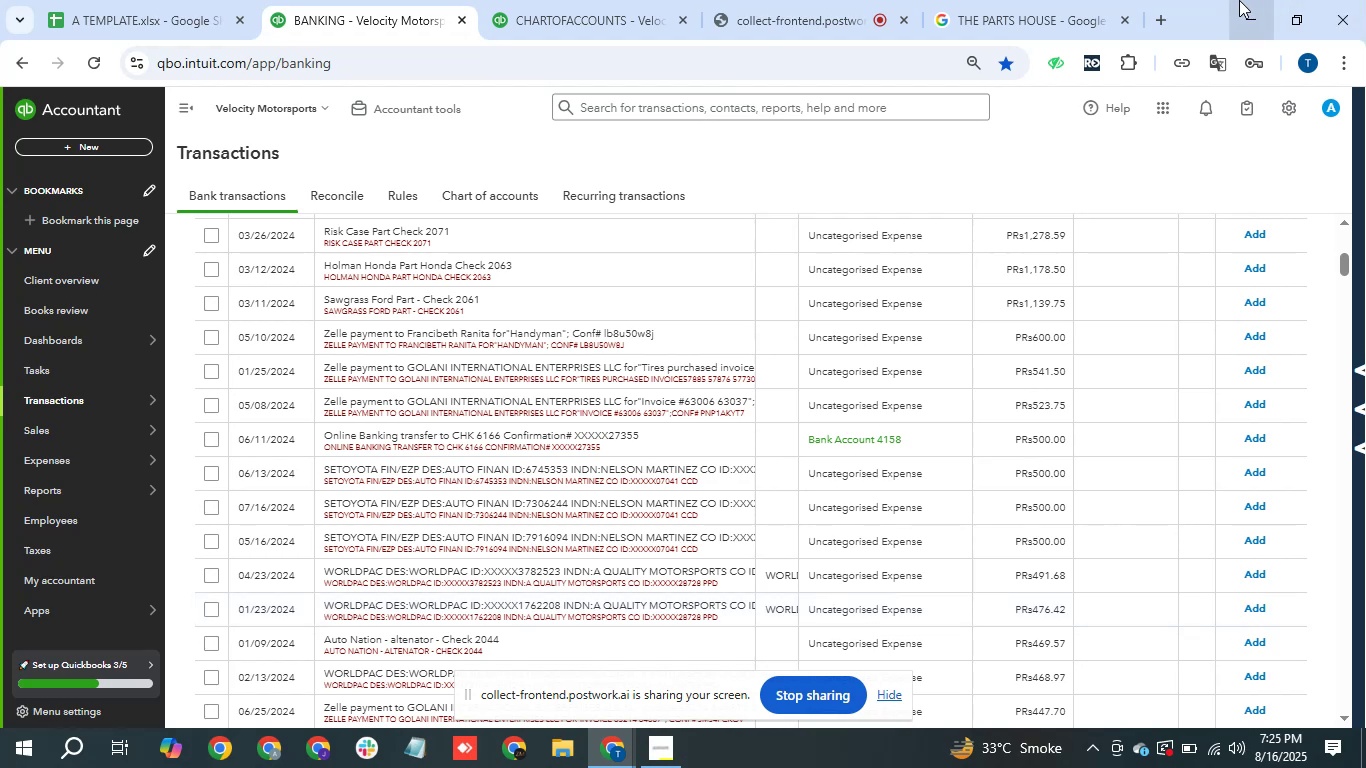 
left_click([500, 434])
 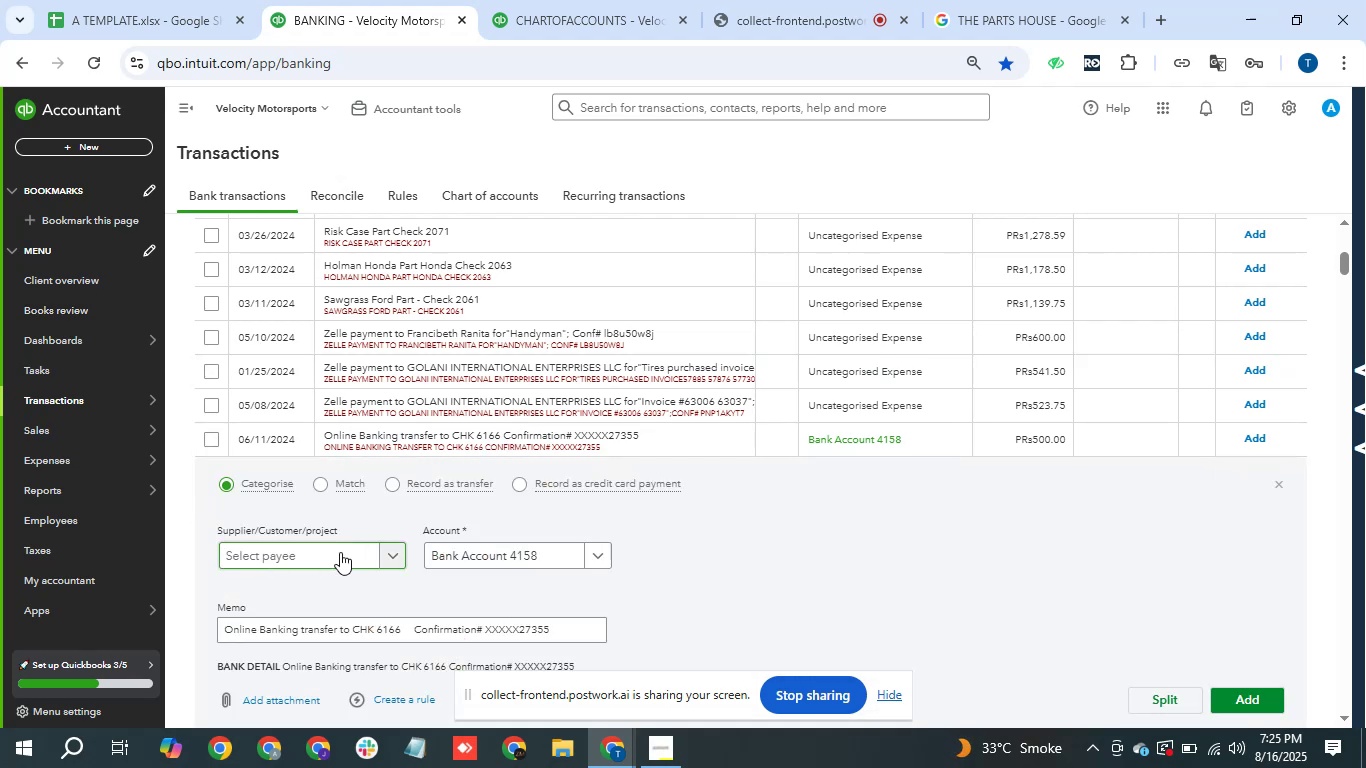 
left_click([340, 552])
 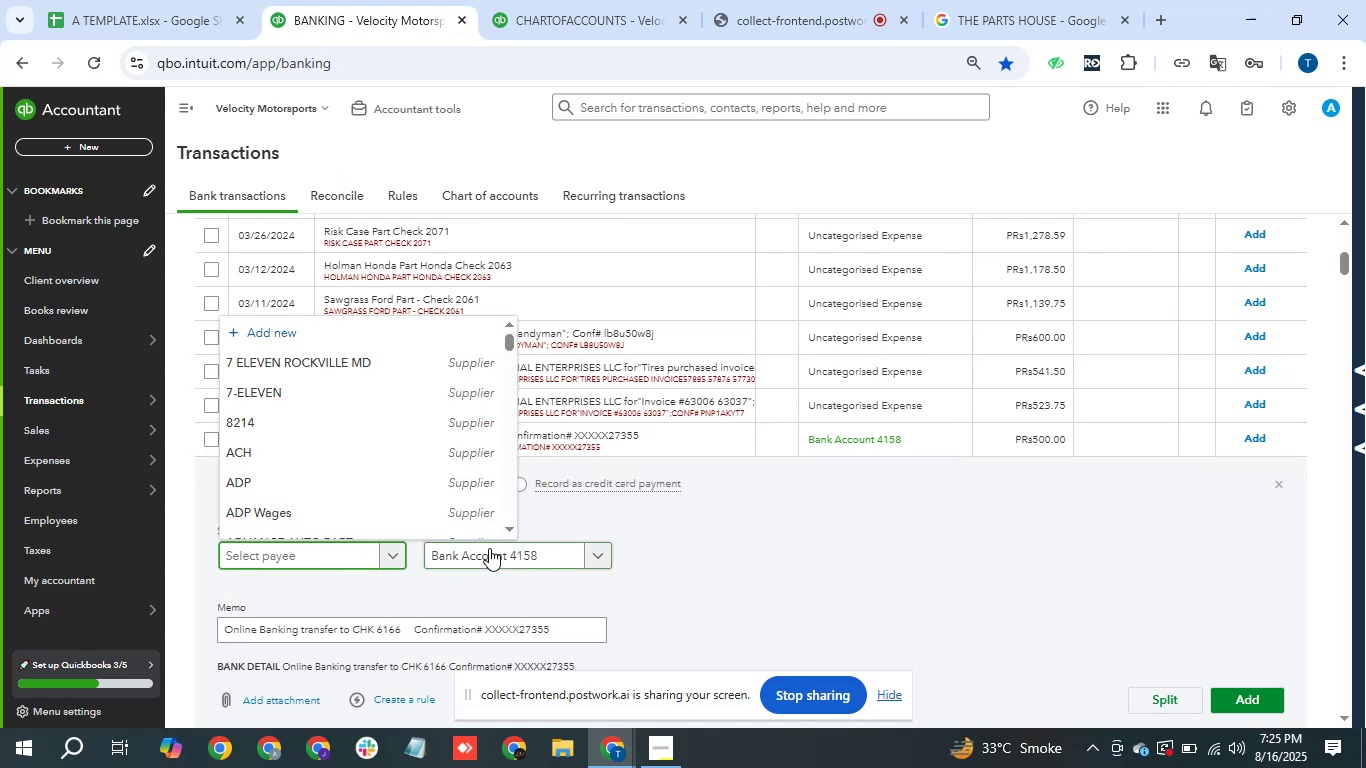 
left_click([493, 548])
 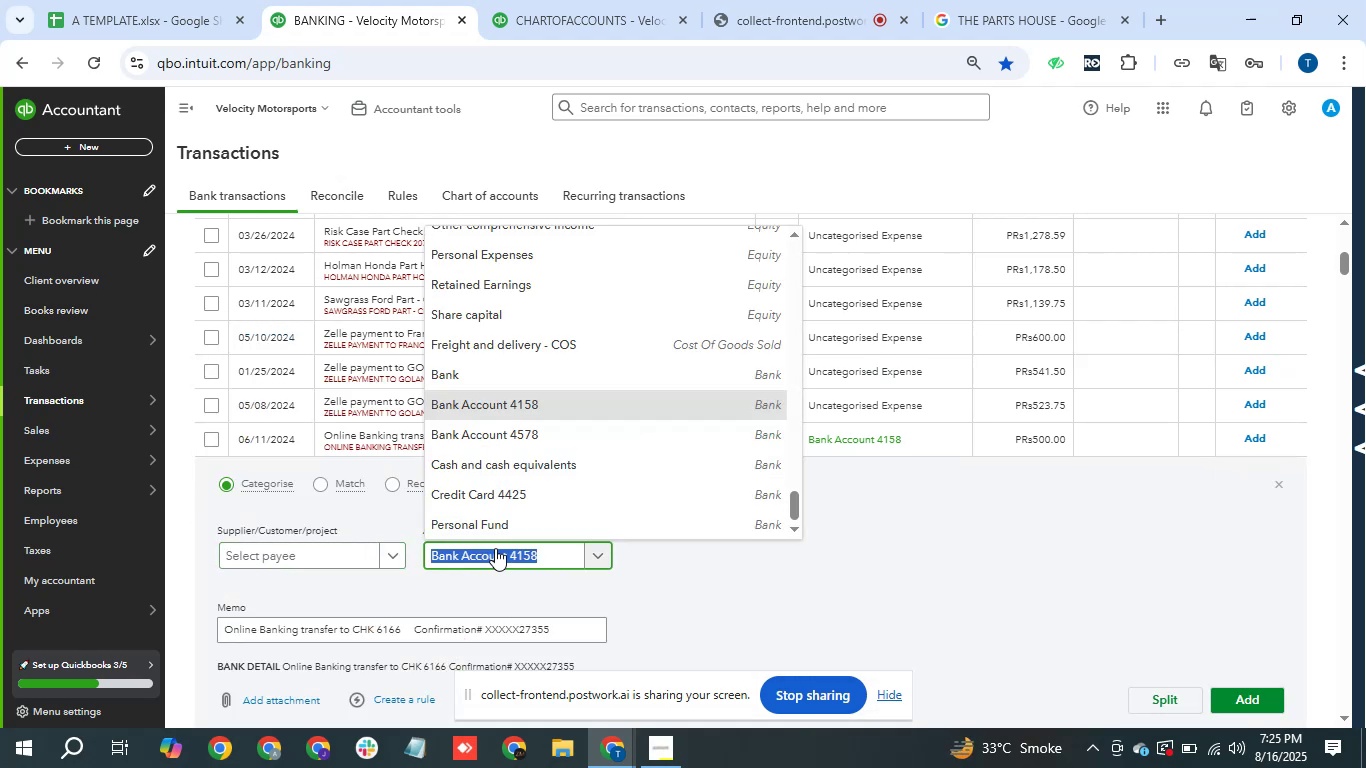 
type(uncat)
 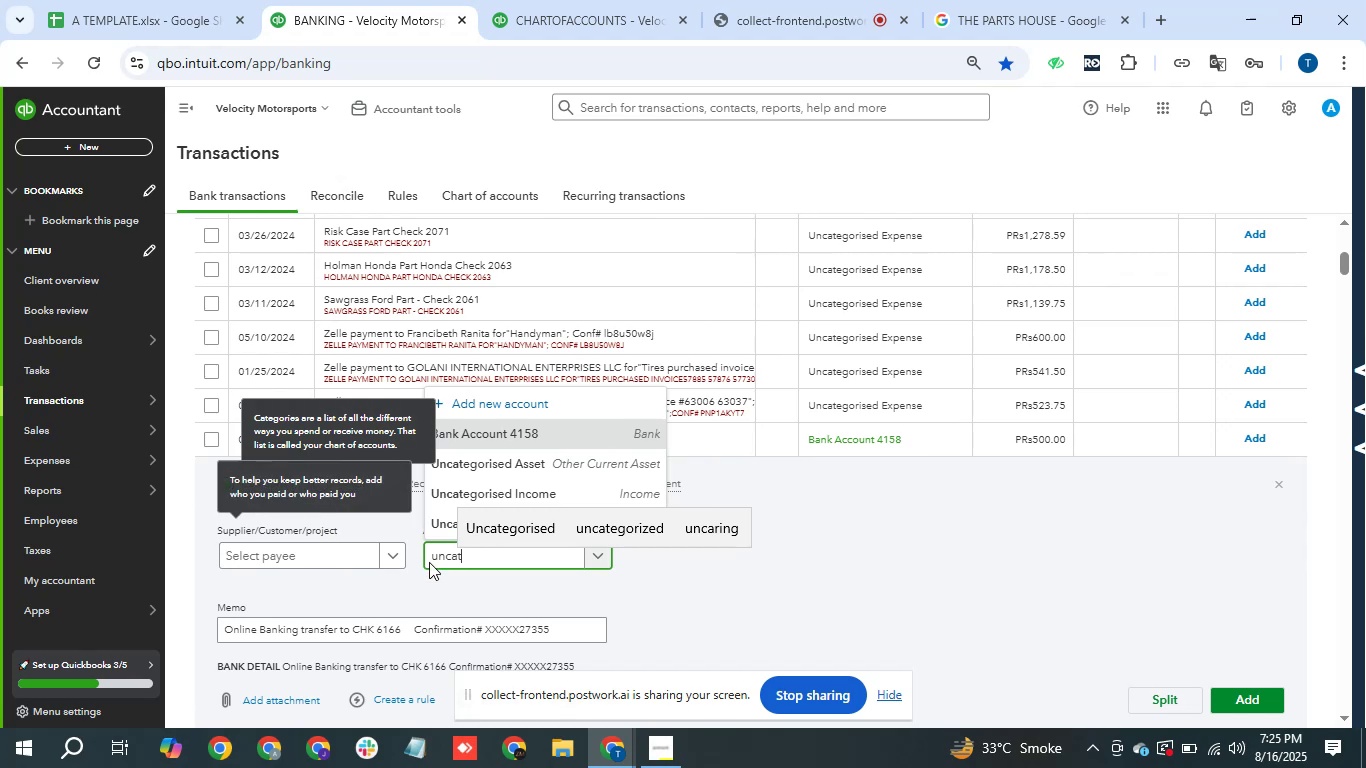 
left_click([448, 520])
 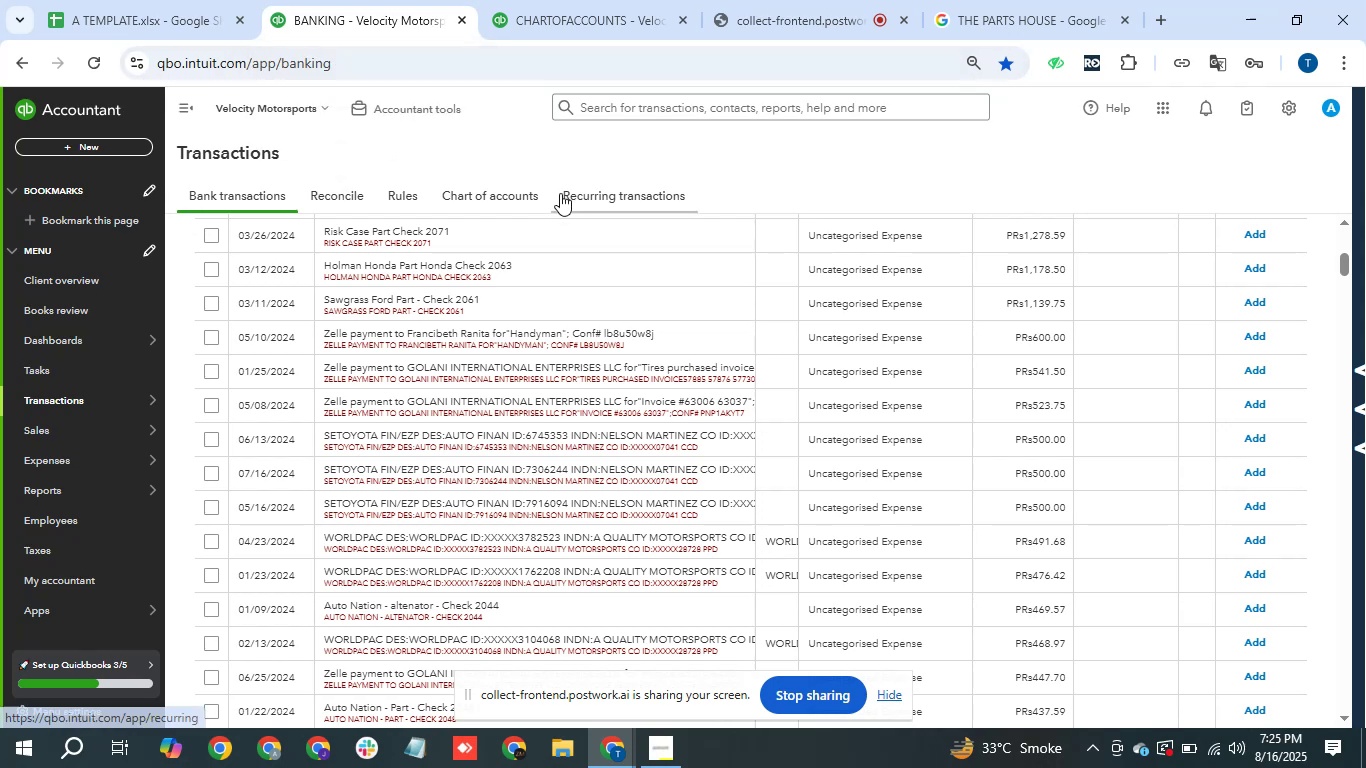 
wait(45.46)
 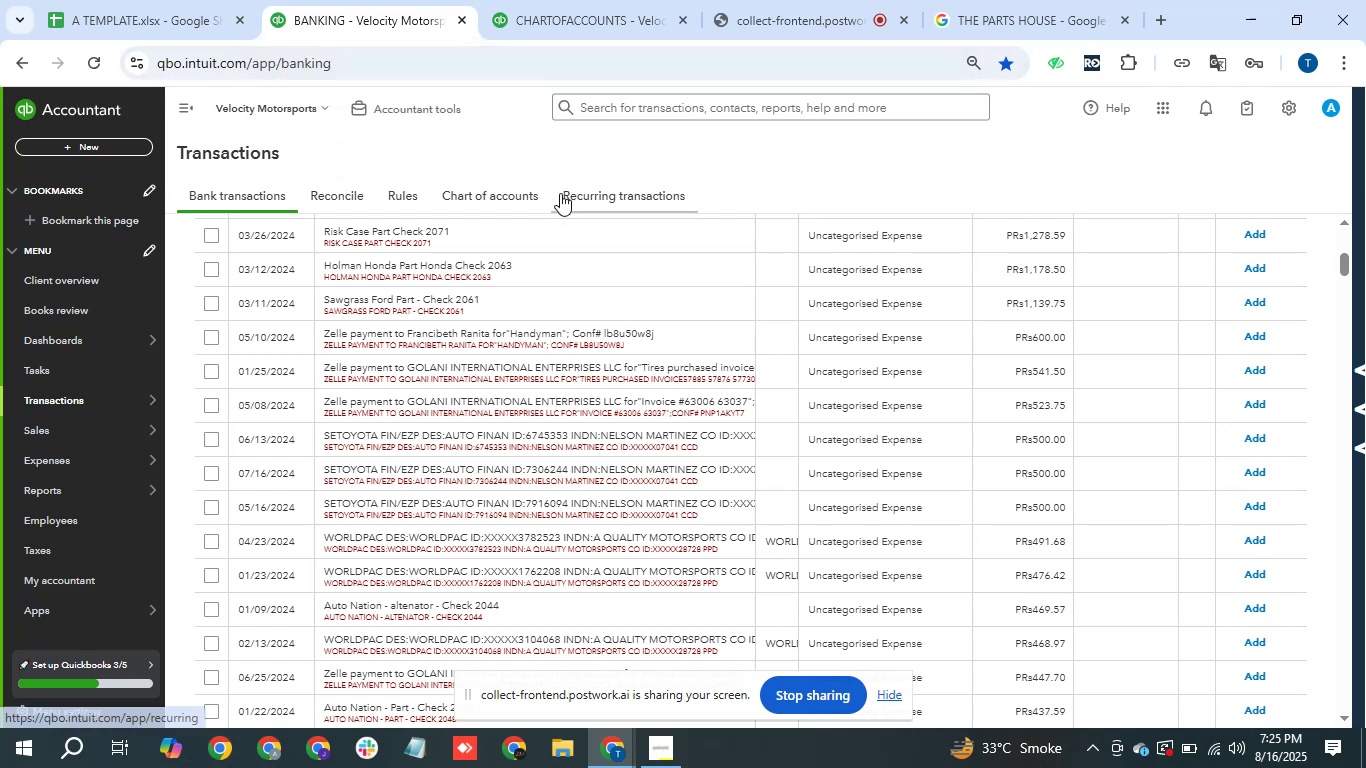 
left_click([485, 334])
 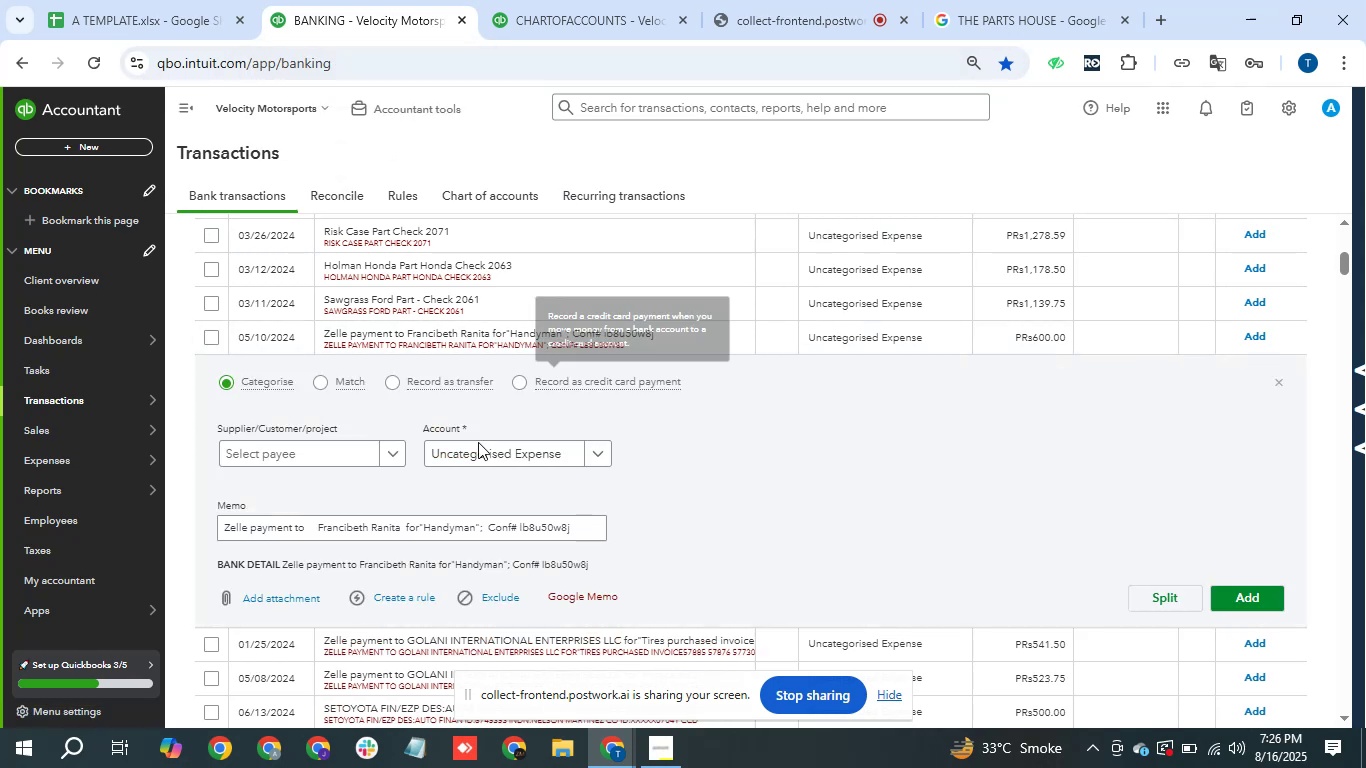 
left_click([352, 442])
 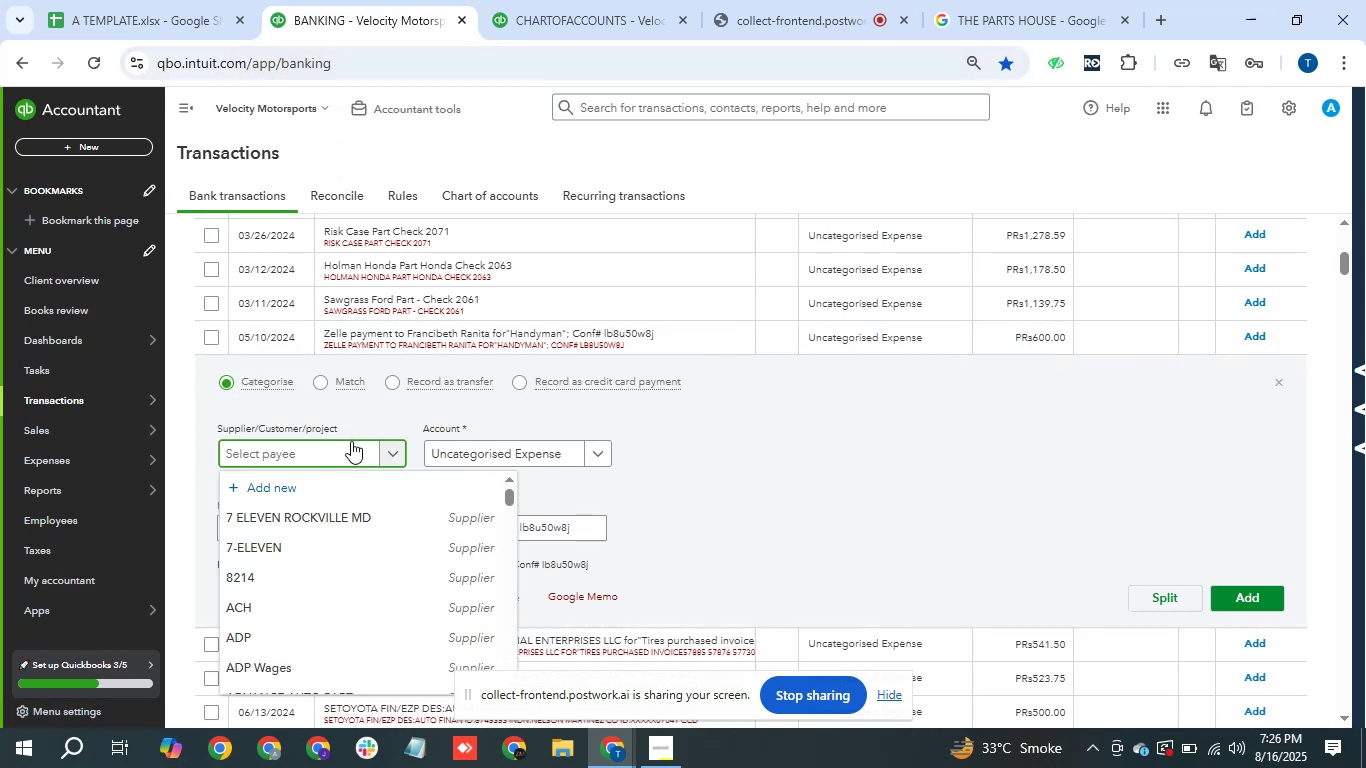 
type(zelle)
 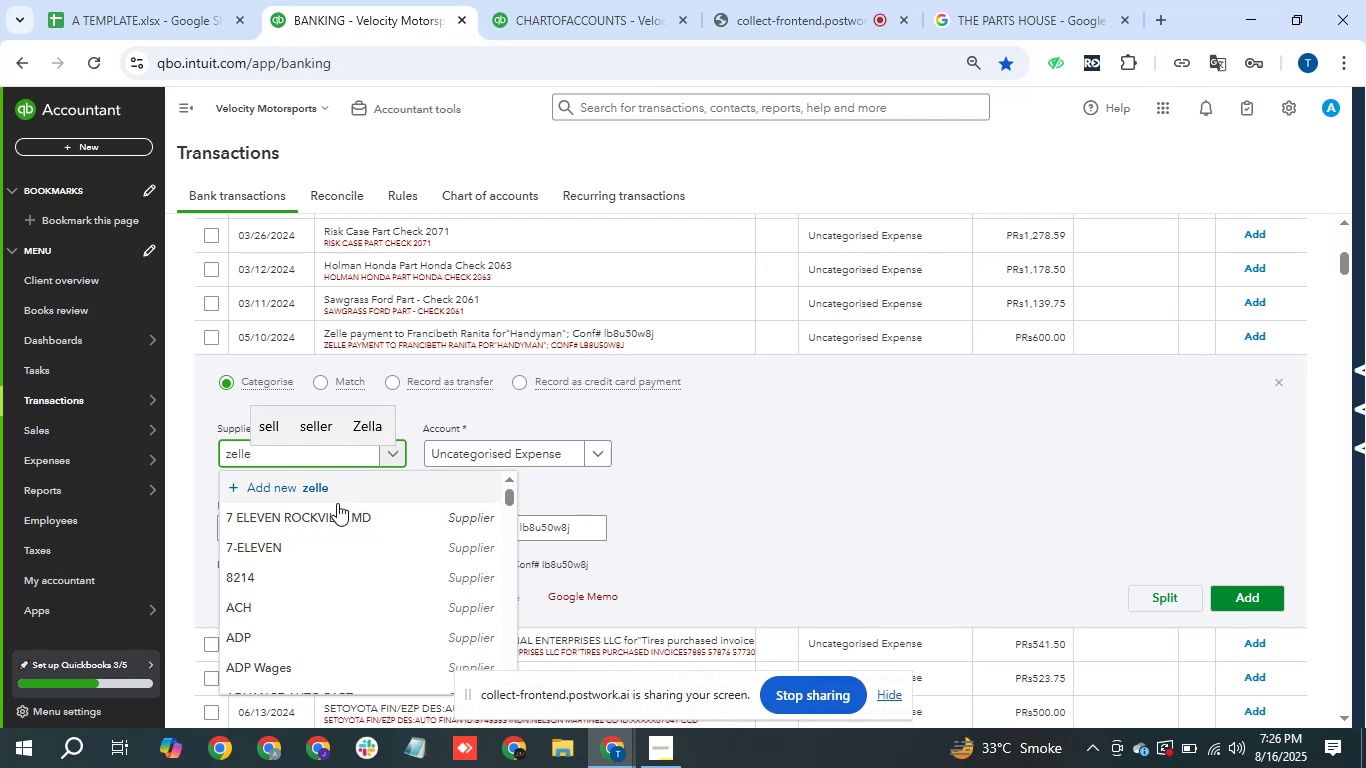 
left_click([317, 513])
 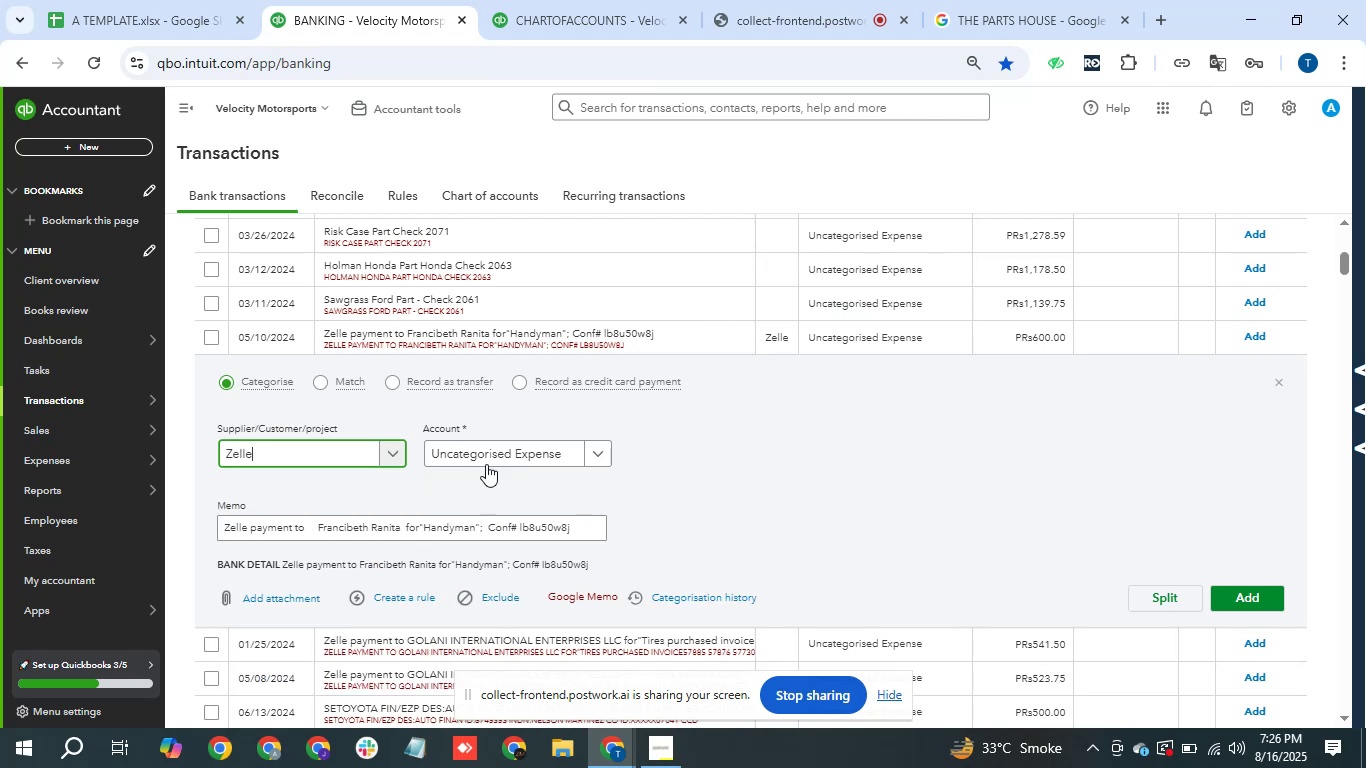 
left_click([493, 454])
 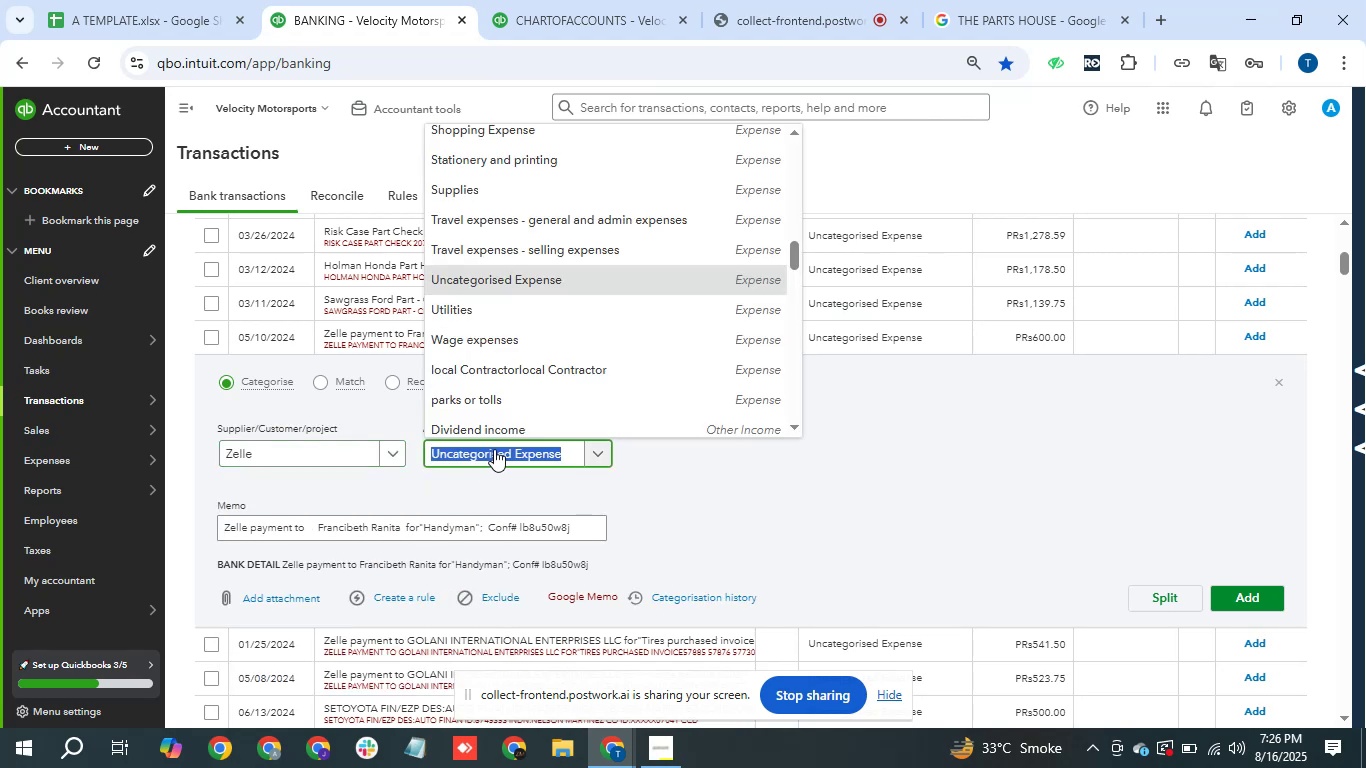 
type(serv)
 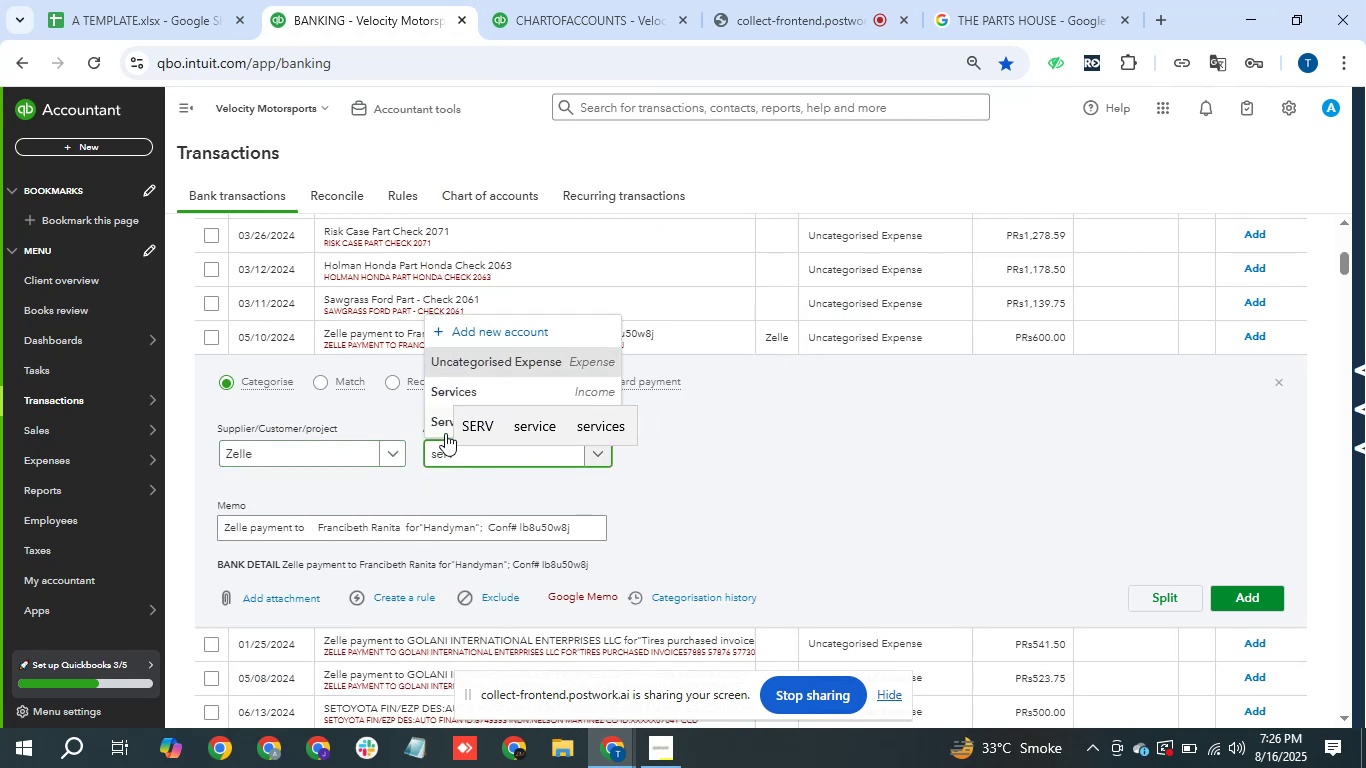 
left_click([440, 418])
 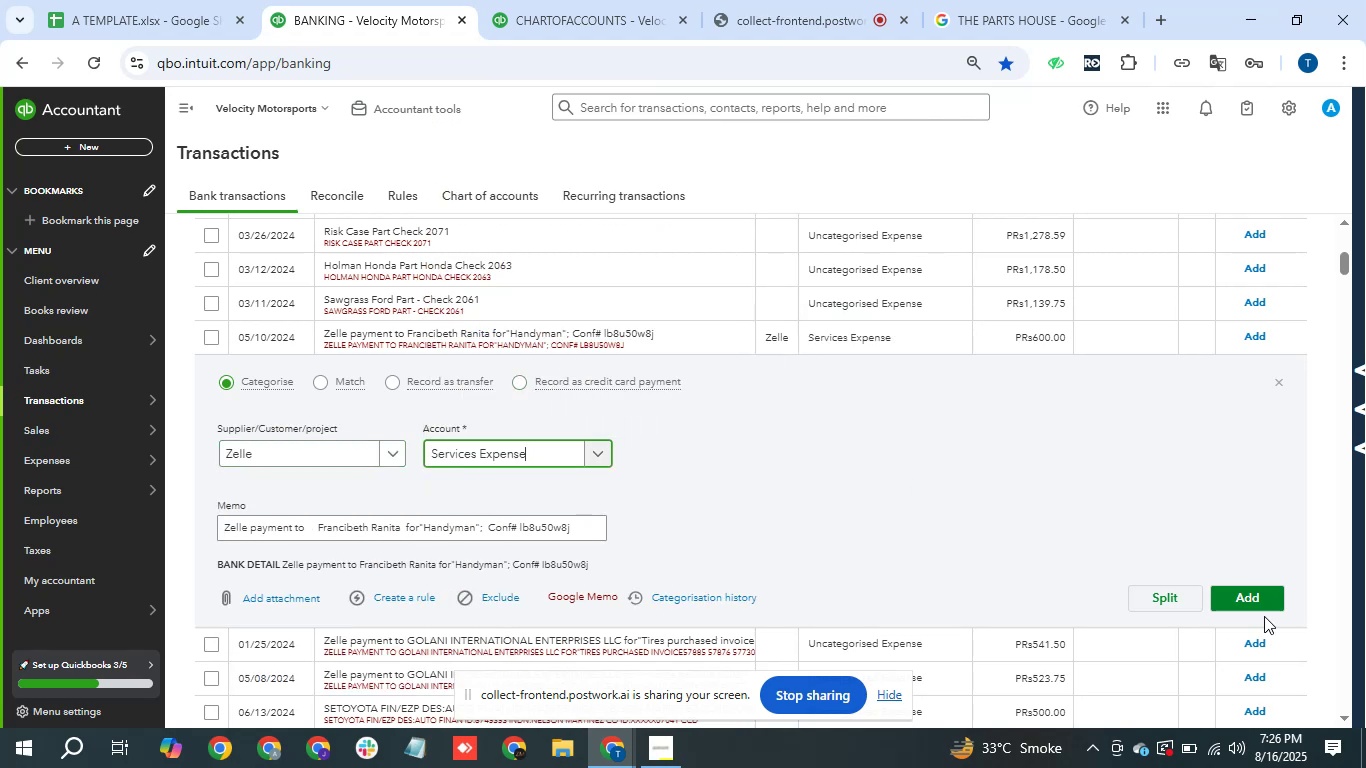 
left_click([1263, 595])
 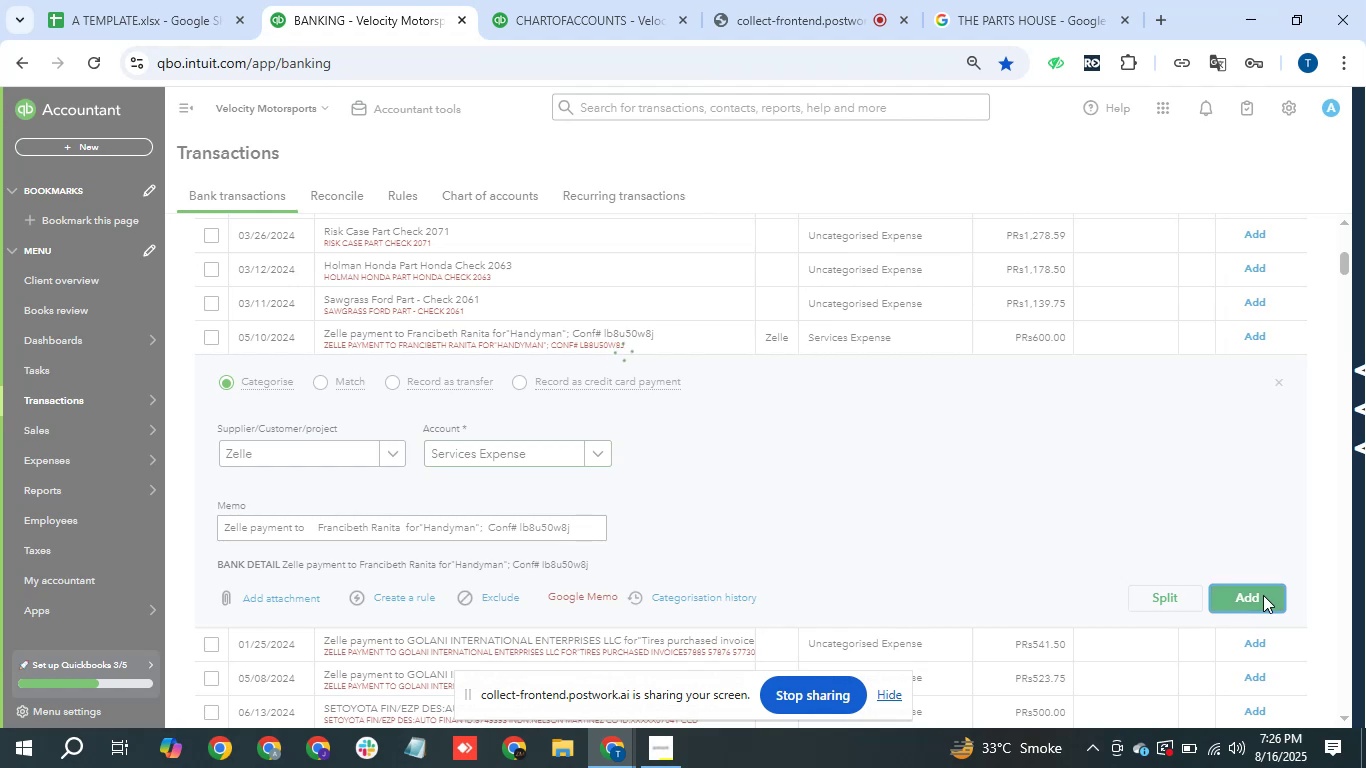 
wait(8.21)
 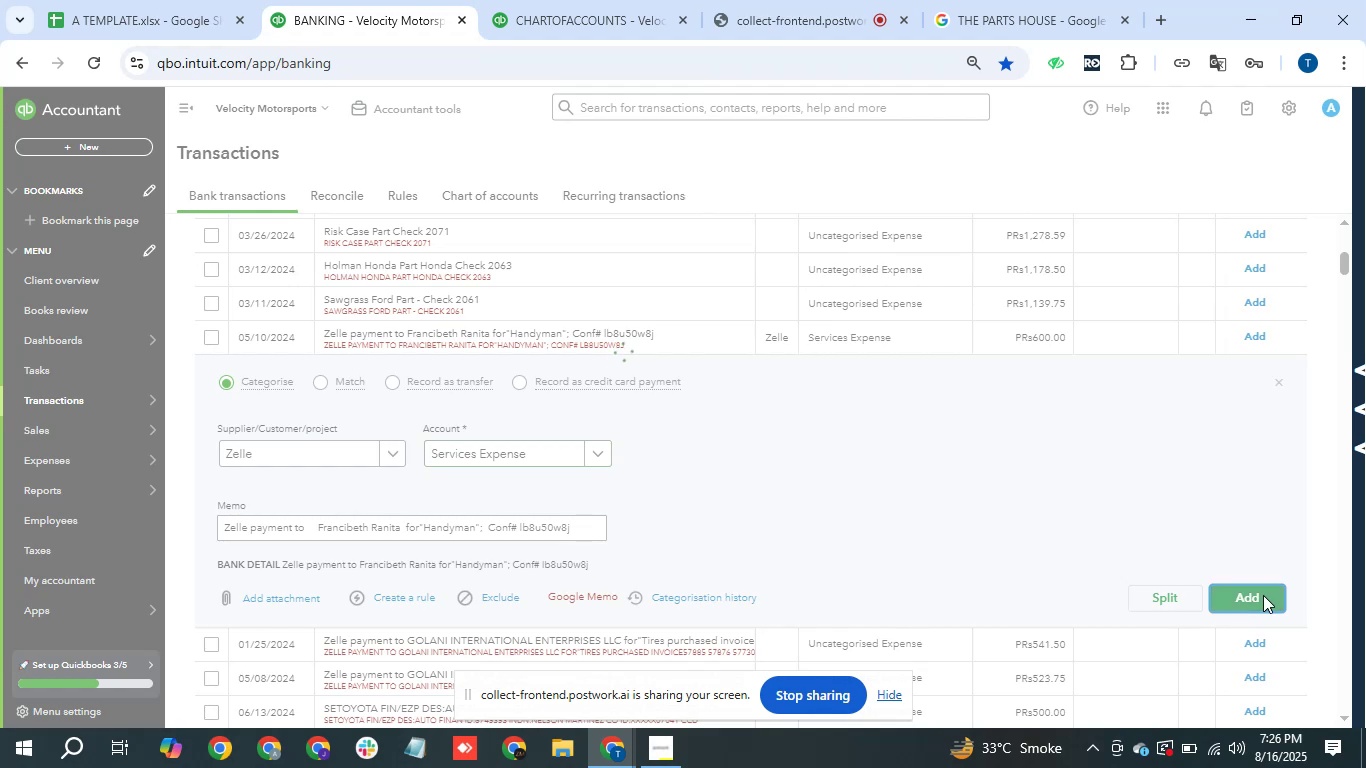 
left_click([573, 338])
 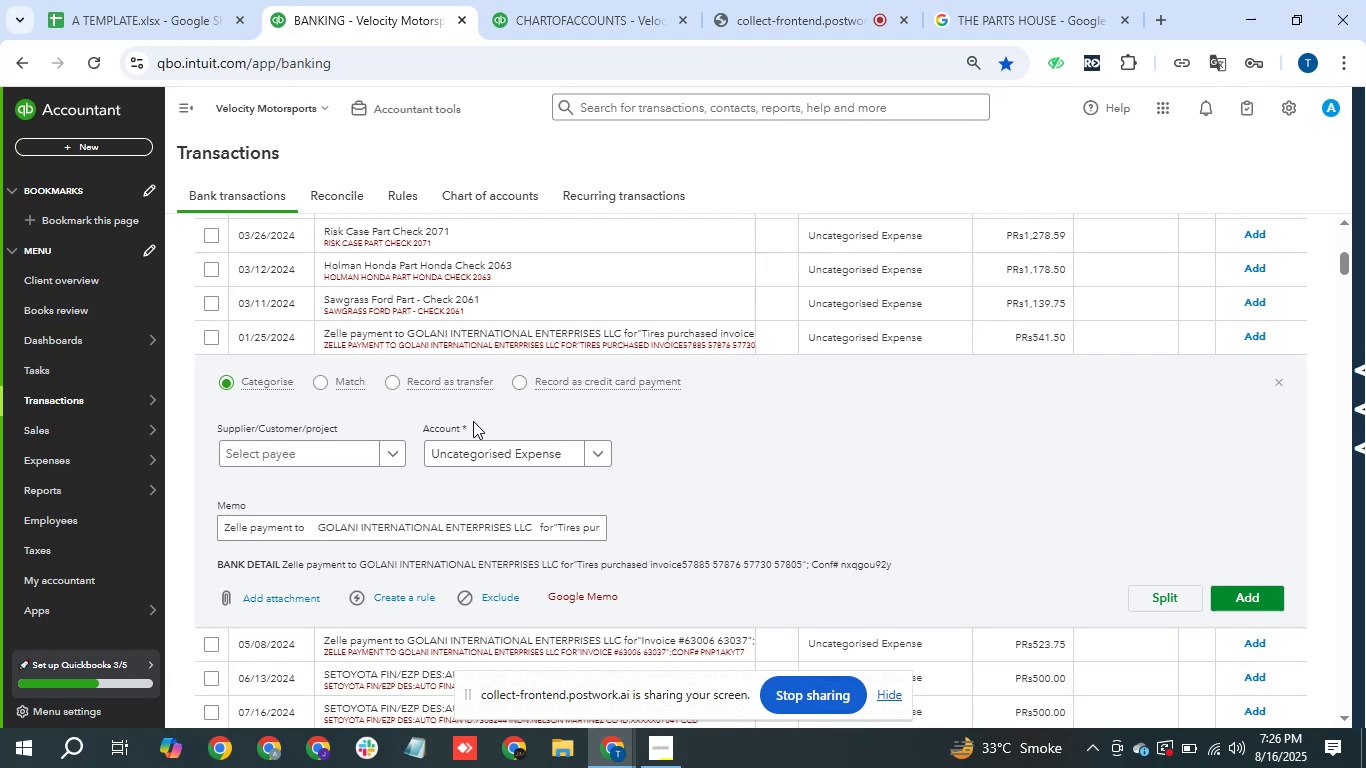 
left_click([307, 457])
 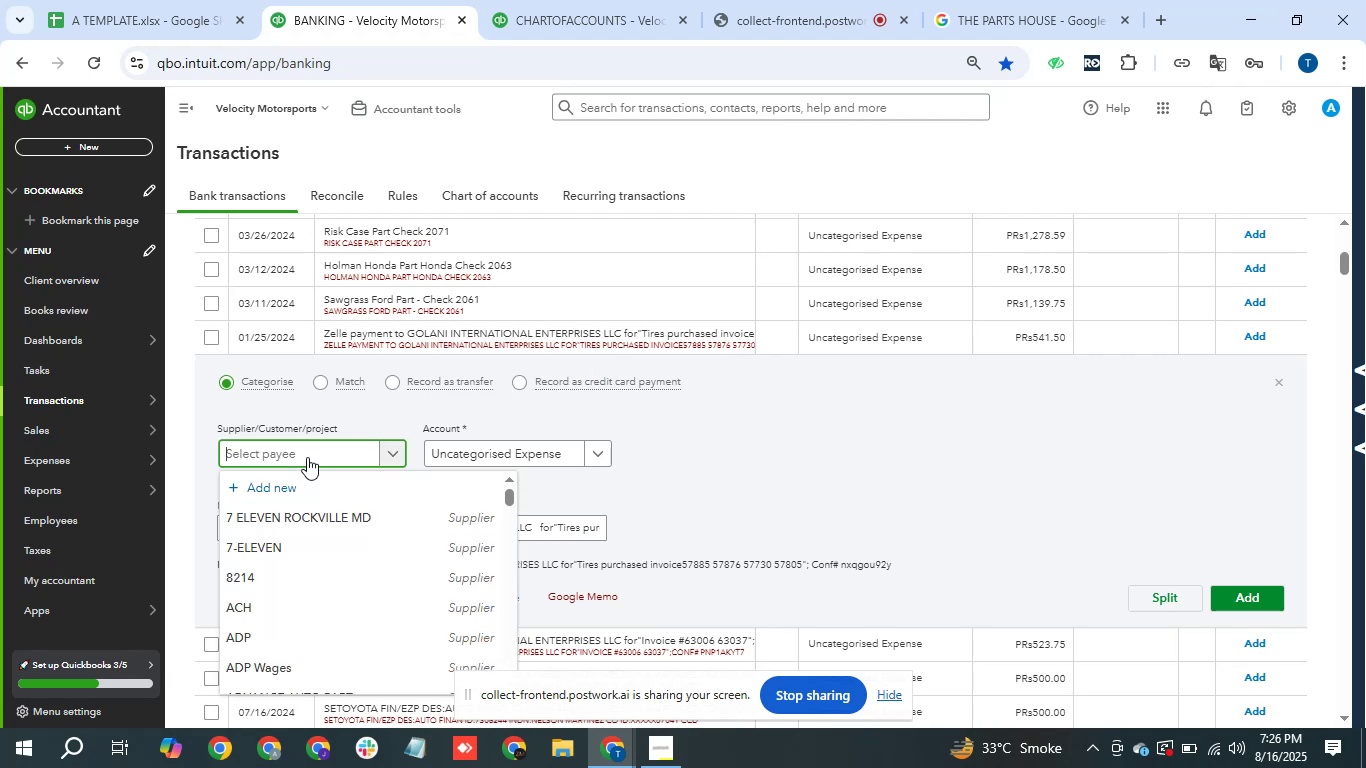 
type(zell)
 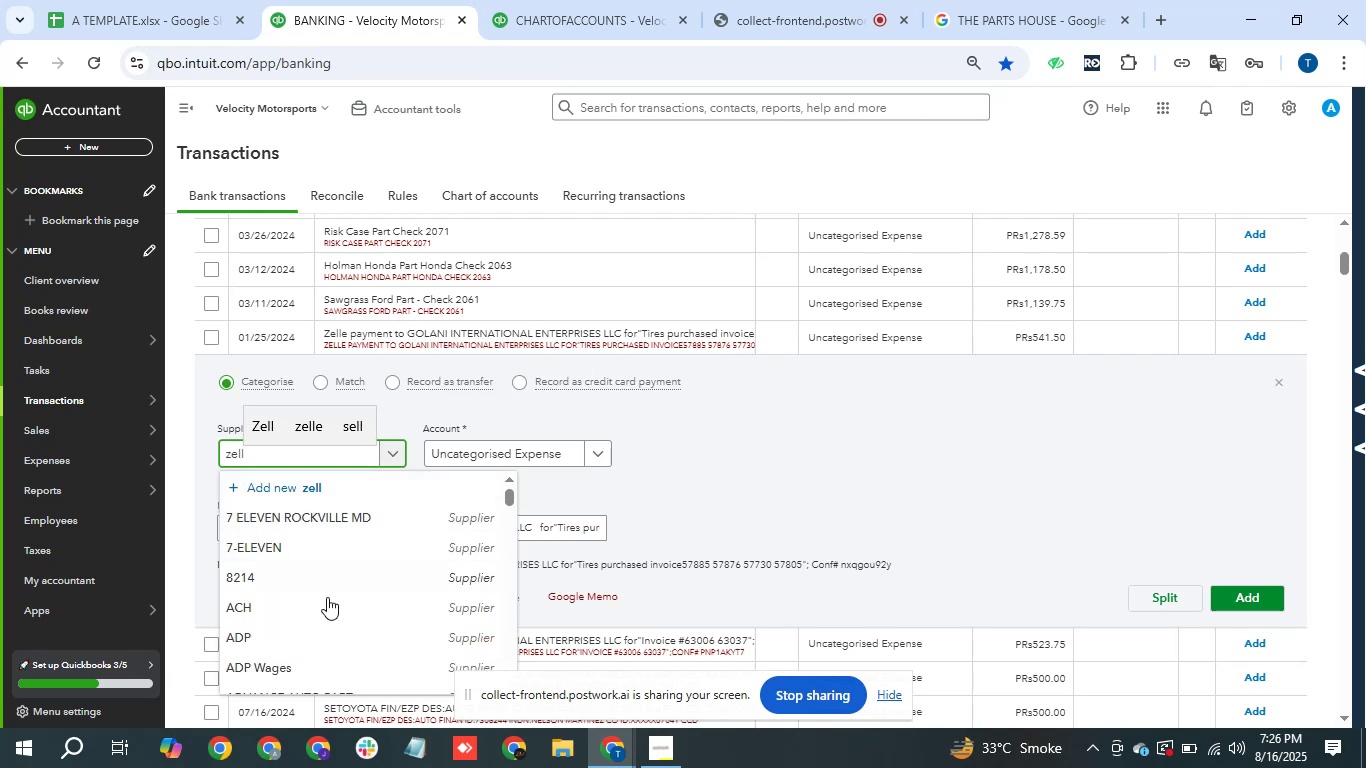 
wait(5.51)
 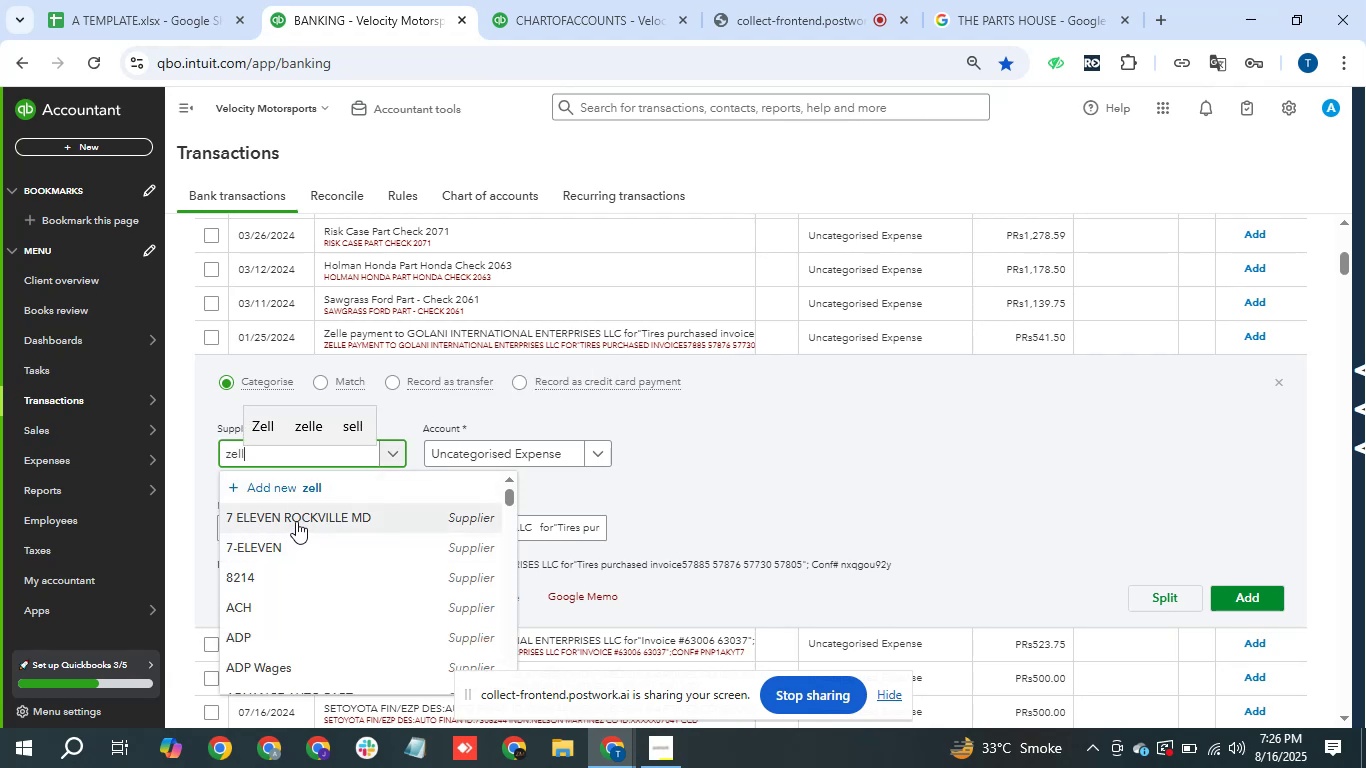 
key(E)
 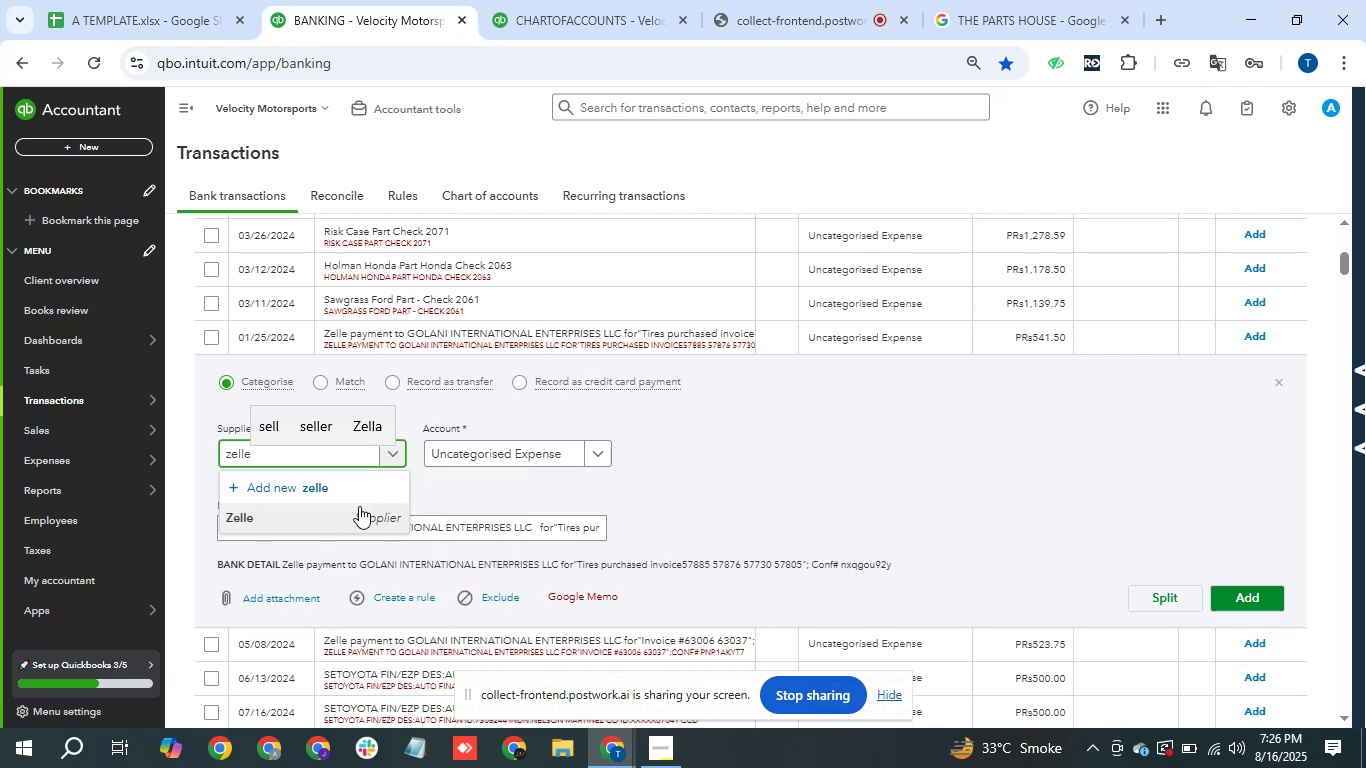 
left_click([318, 512])
 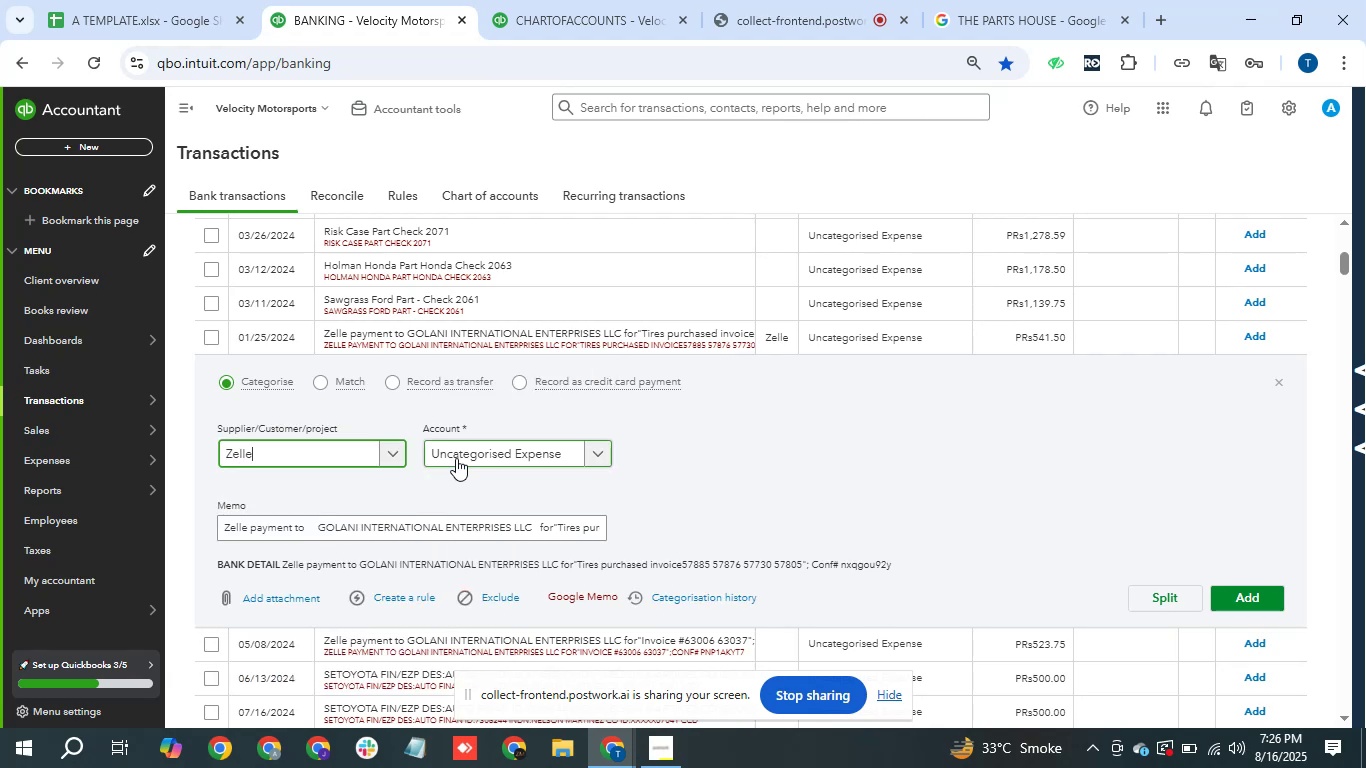 
left_click([456, 458])
 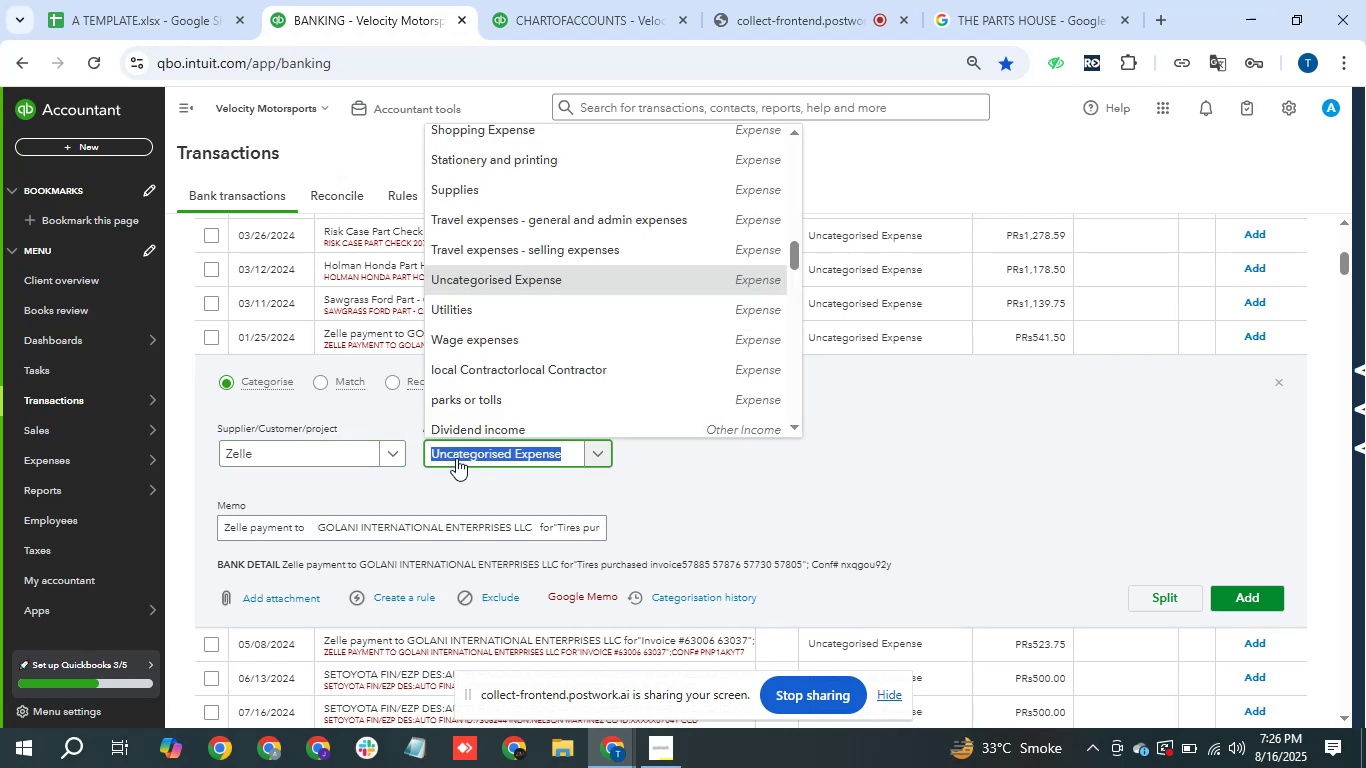 
type(eq)
 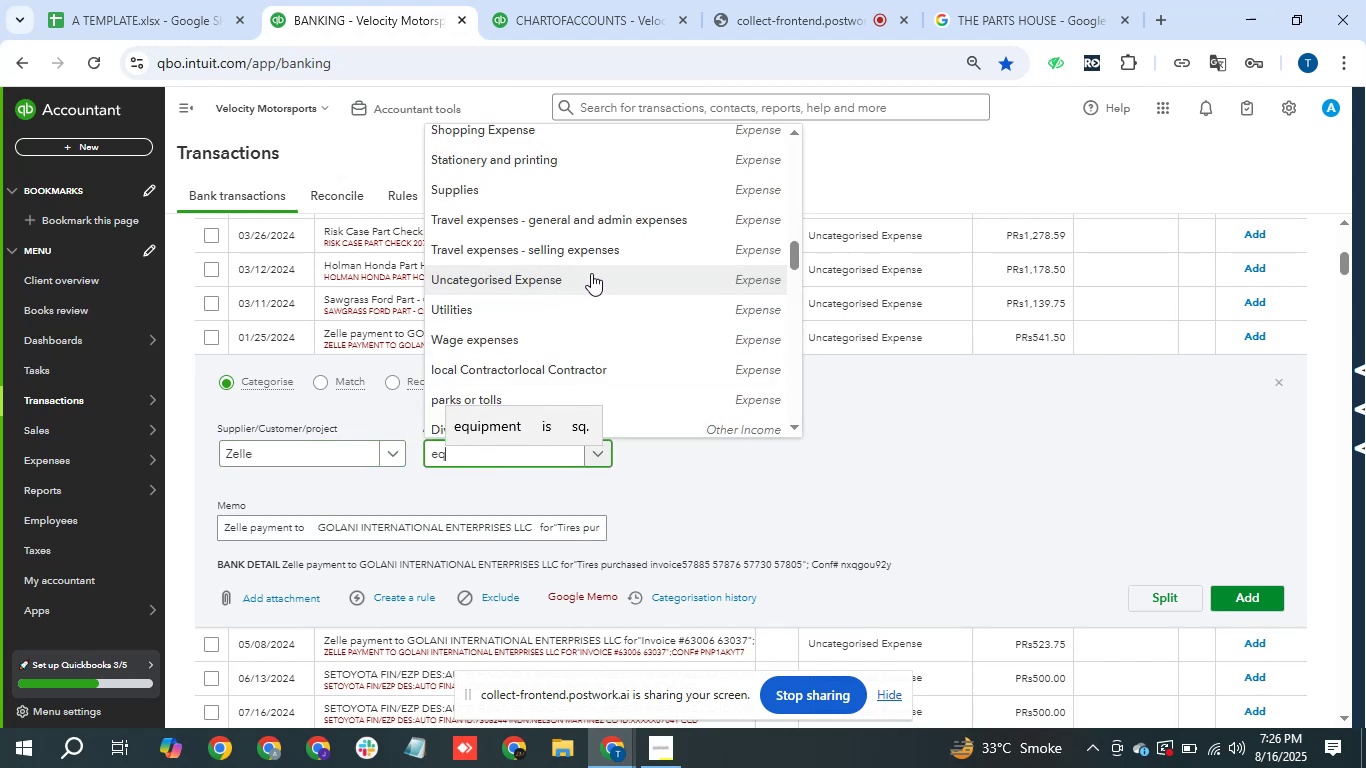 
key(Backspace)
type(qui)
 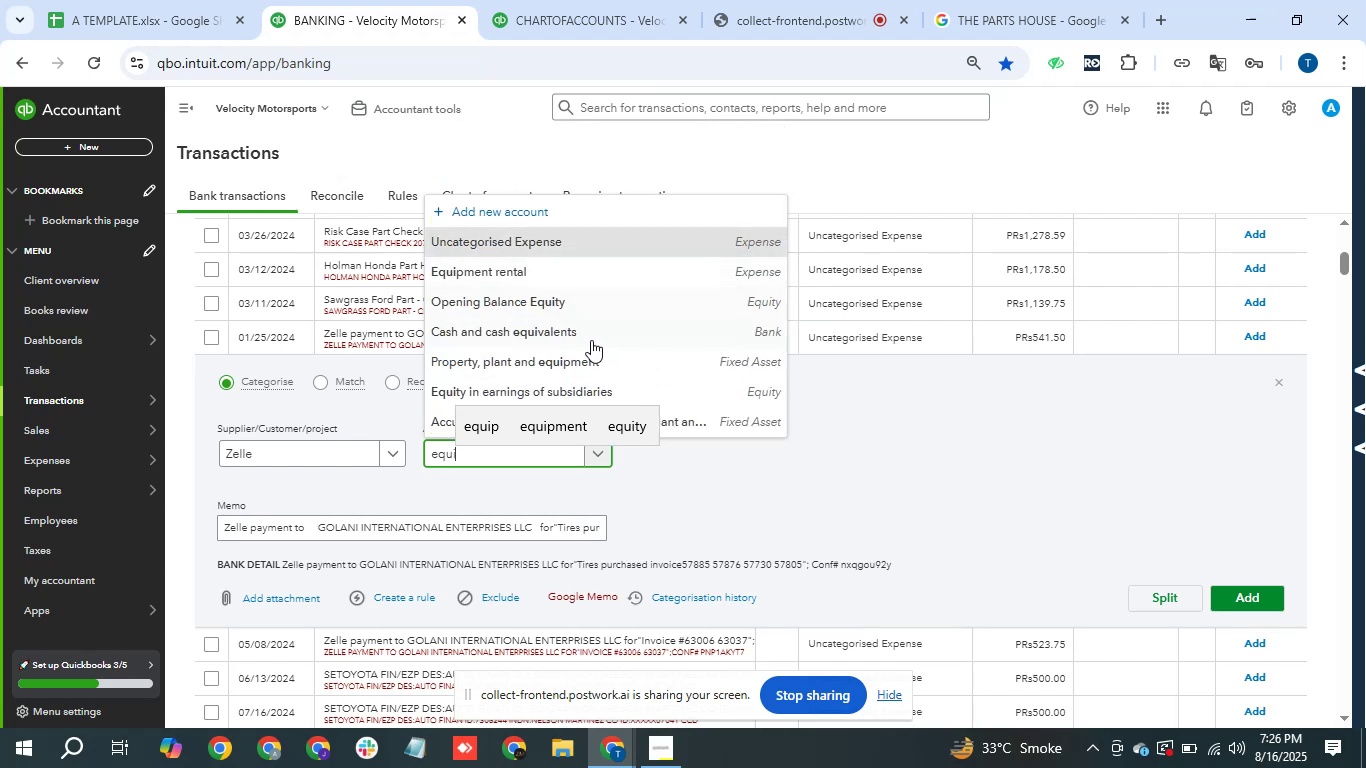 
left_click([583, 367])
 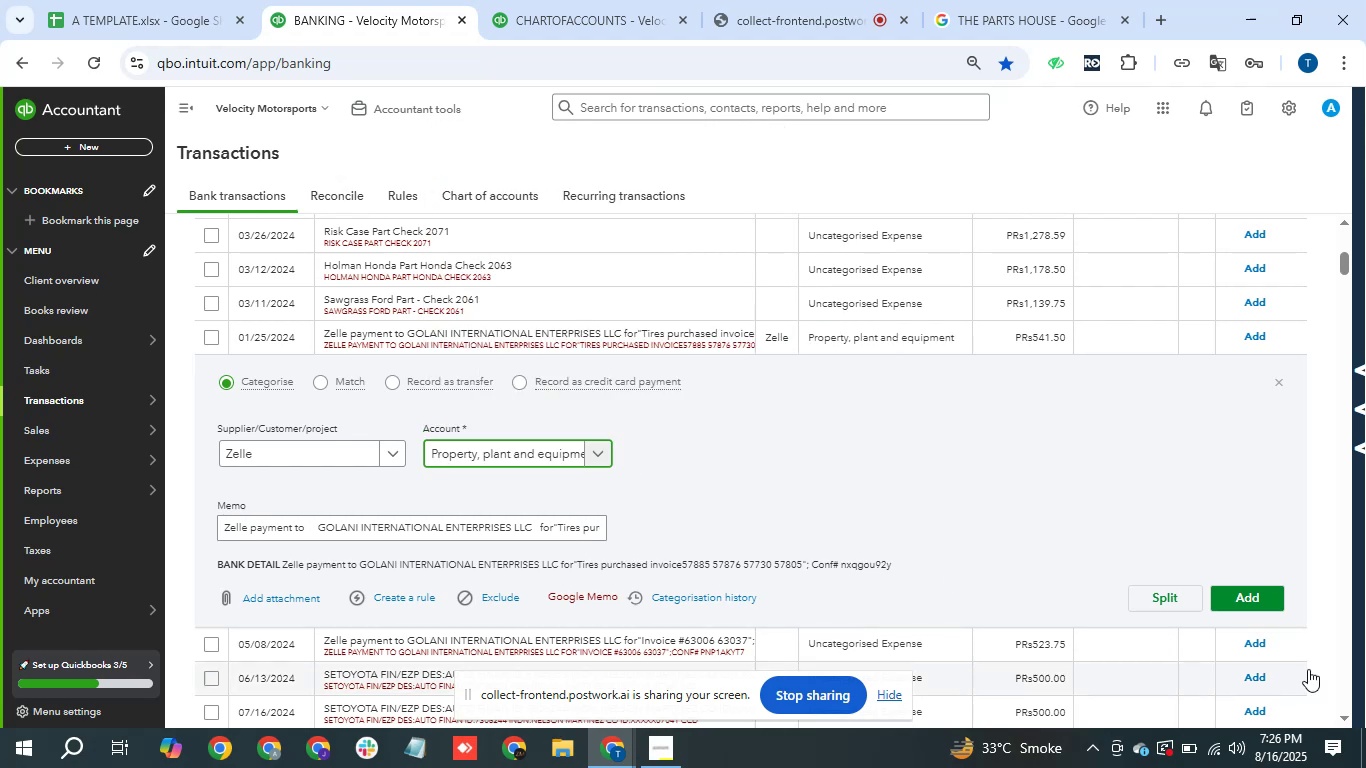 
left_click([1267, 596])
 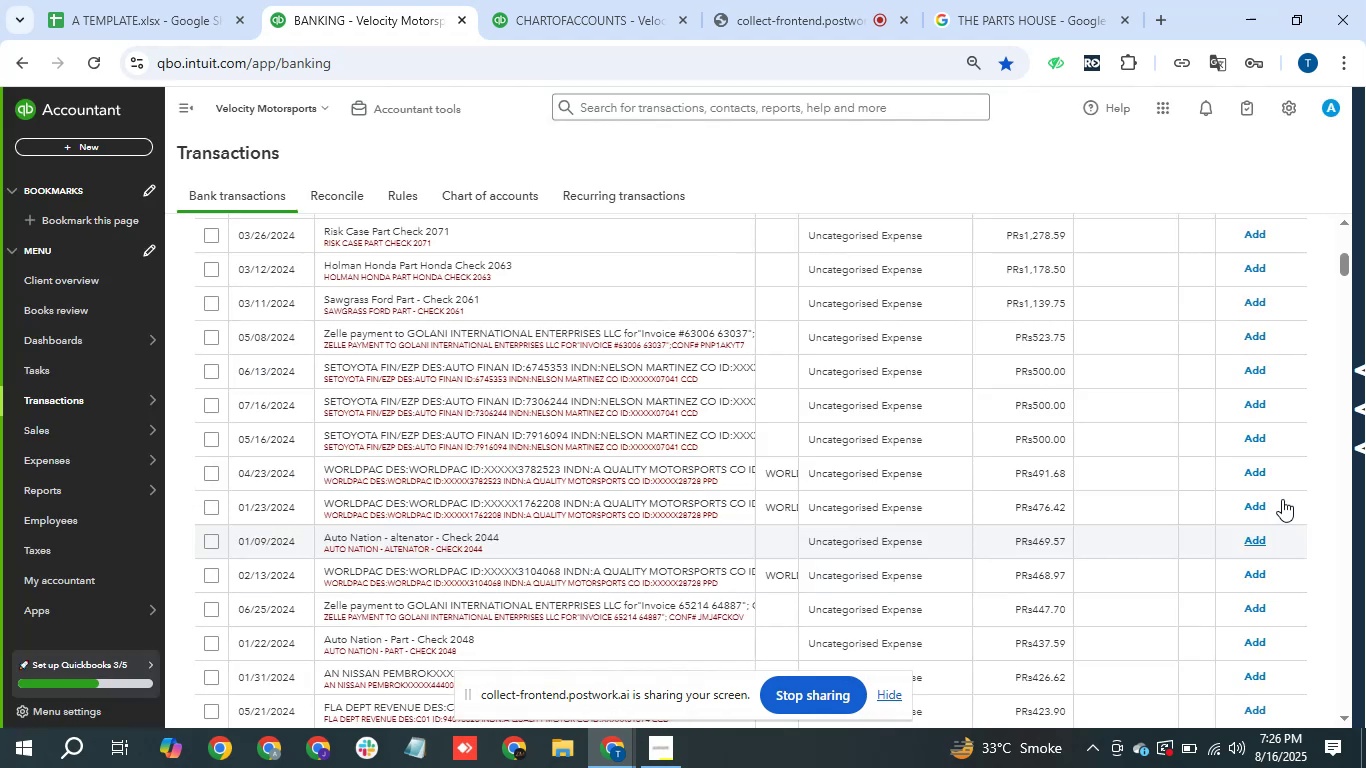 
wait(10.86)
 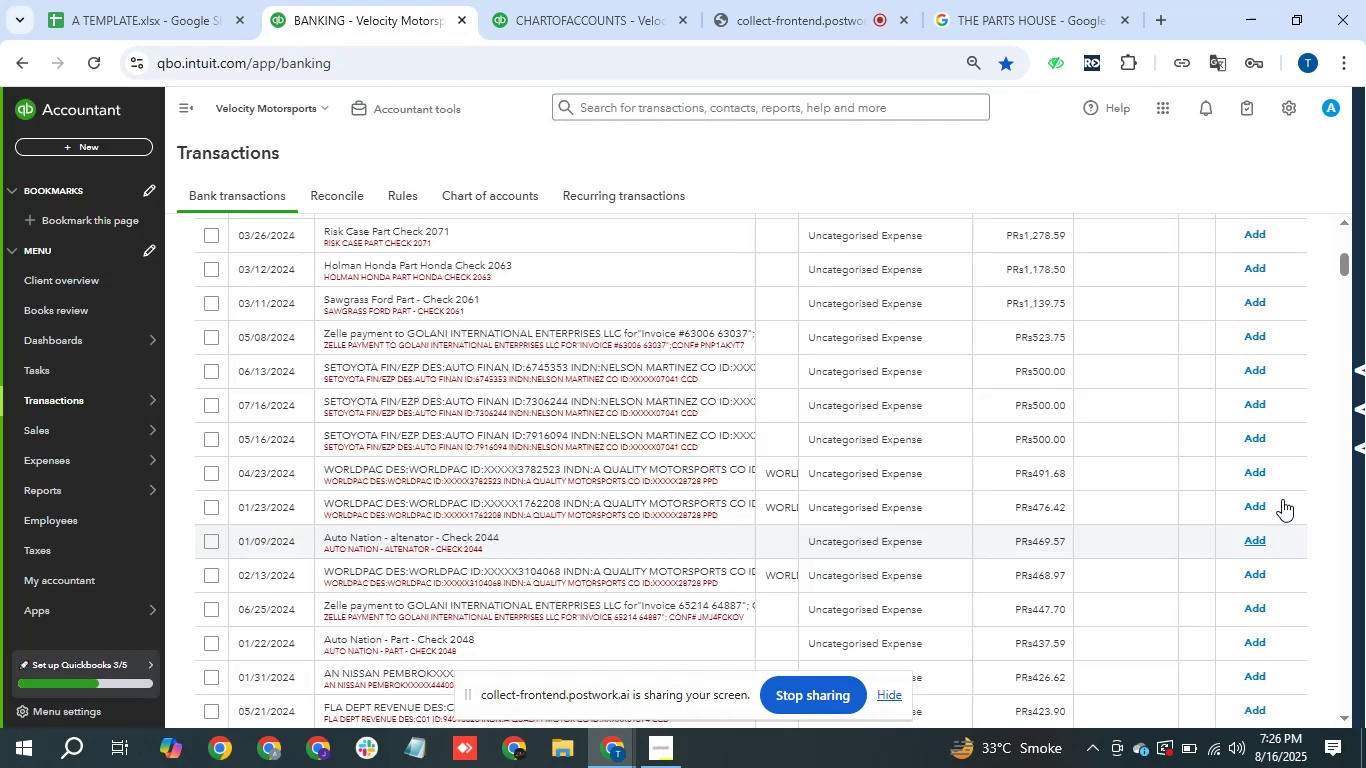 
left_click([583, 330])
 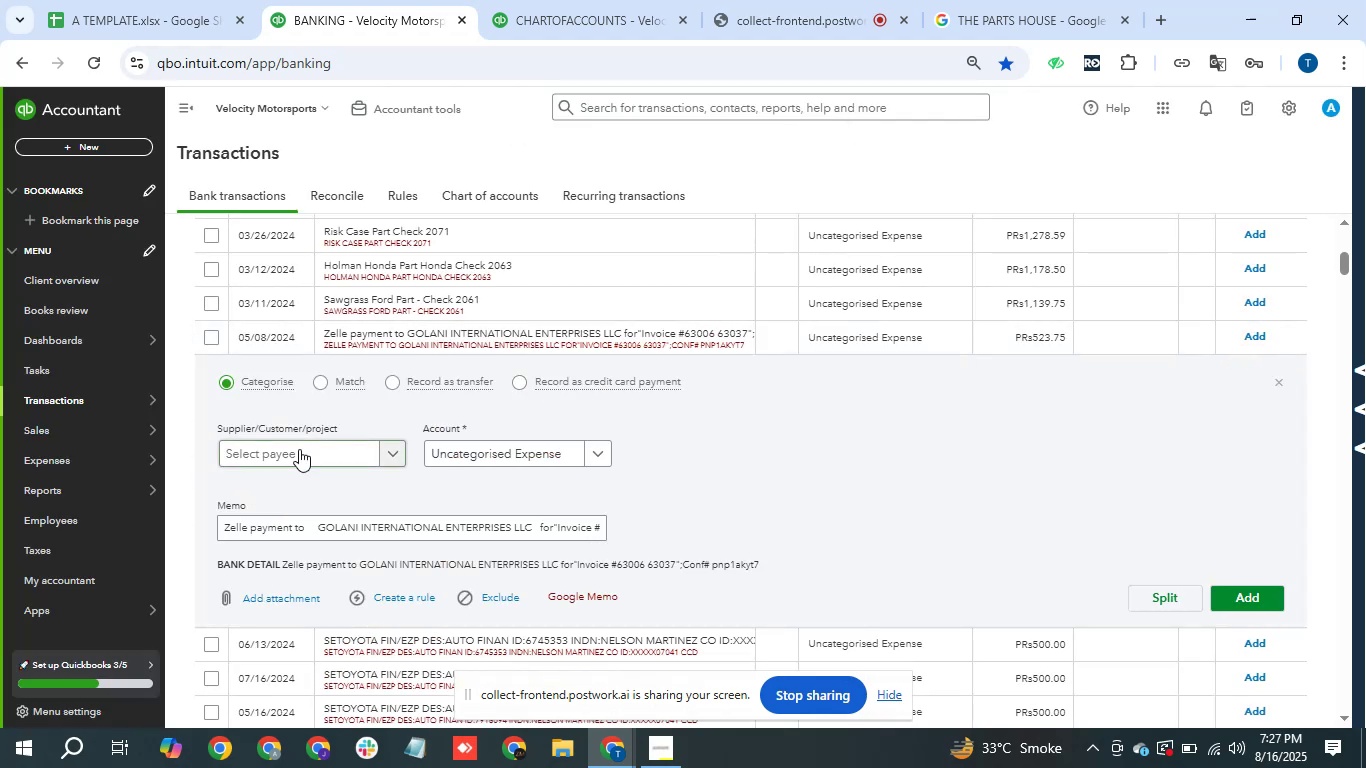 
left_click([325, 458])
 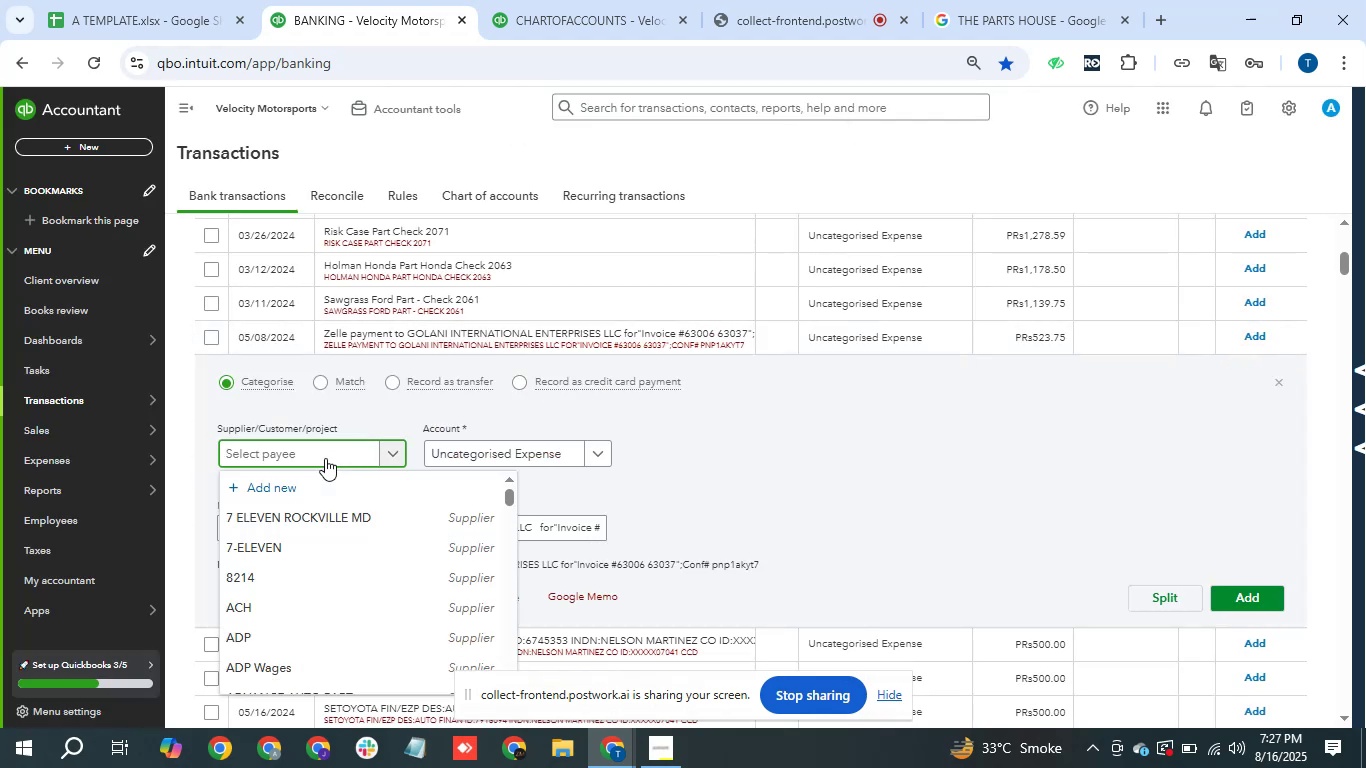 
type(zelle)
 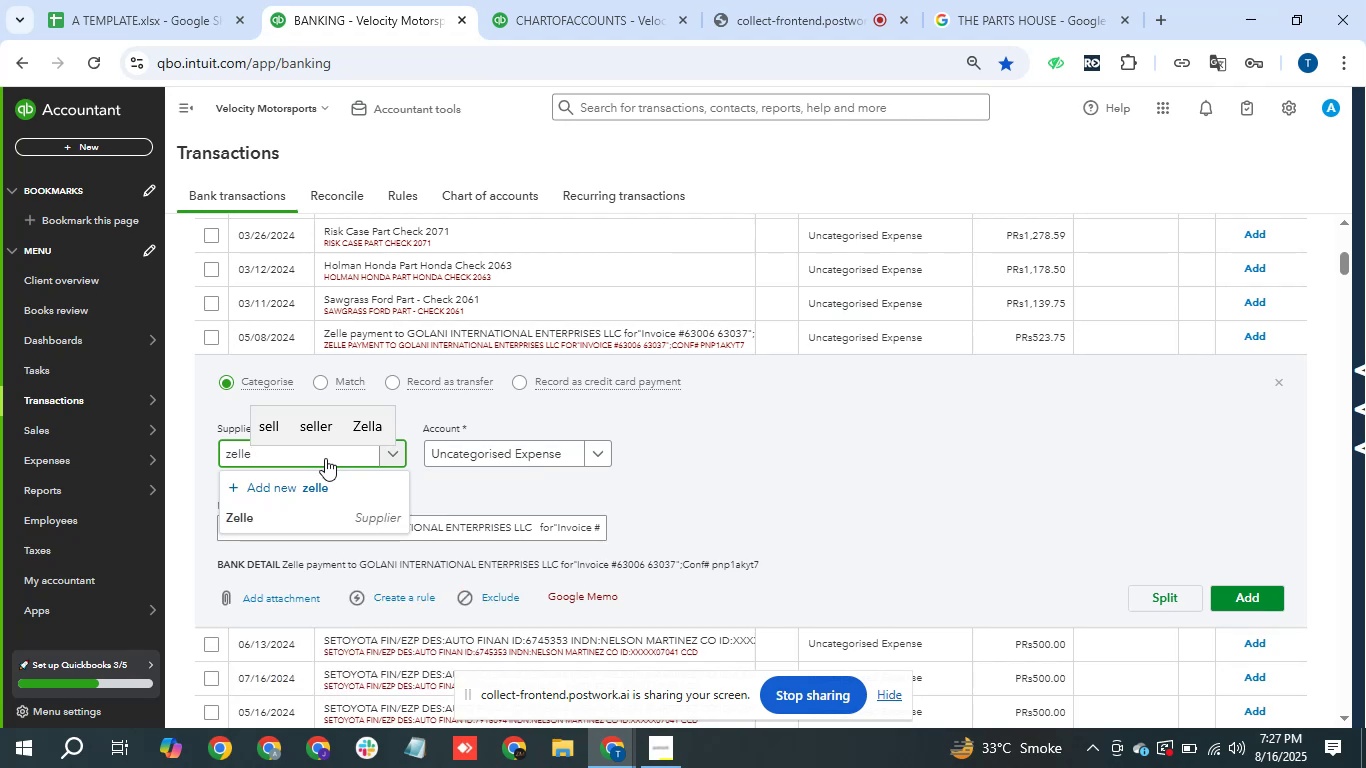 
key(ArrowDown)
 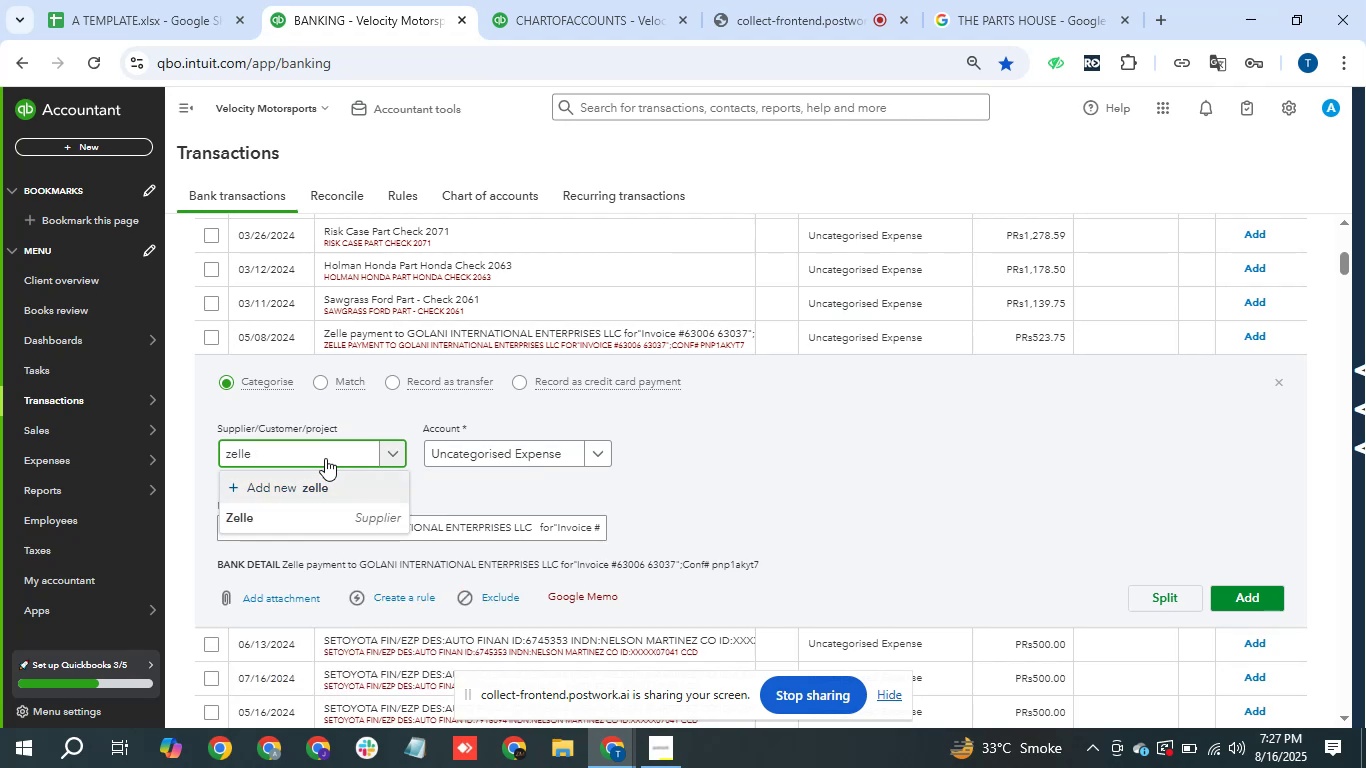 
key(ArrowDown)
 